 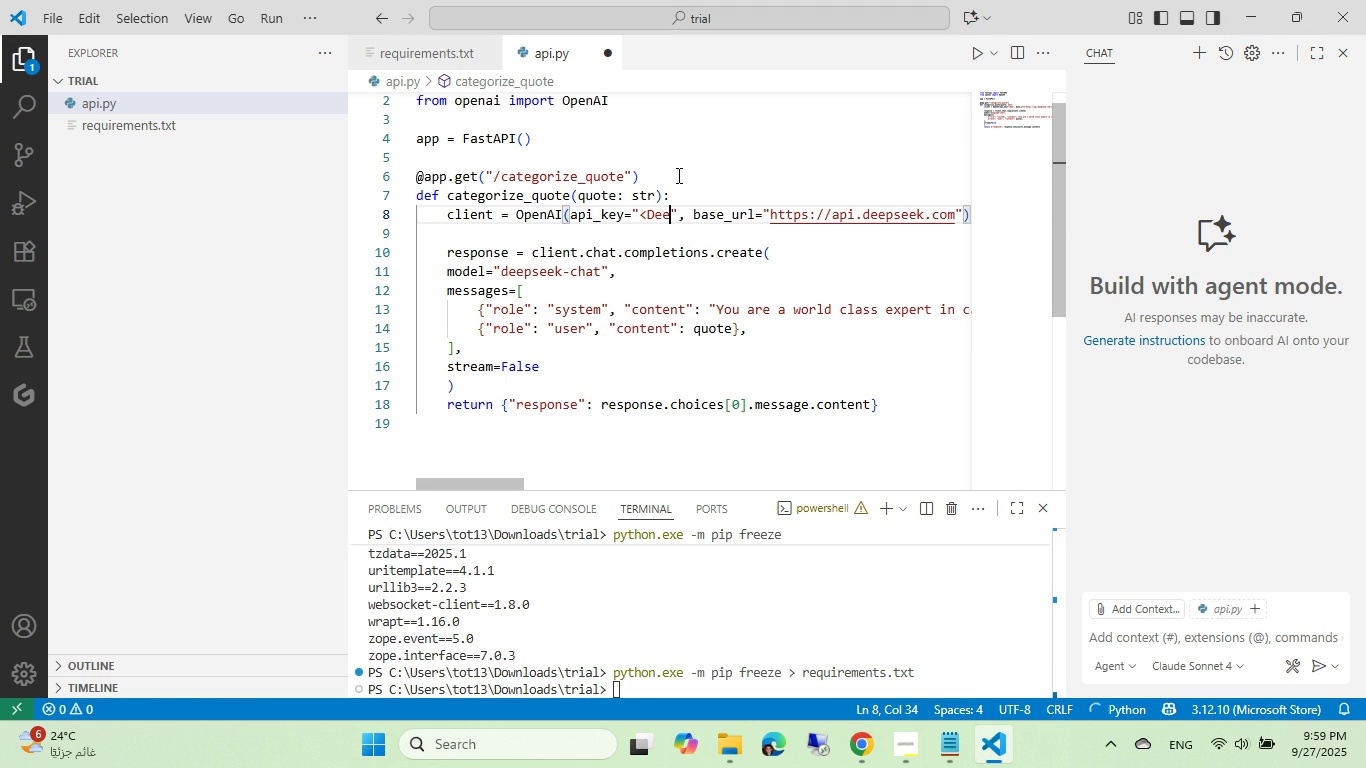 
key(Backspace)
 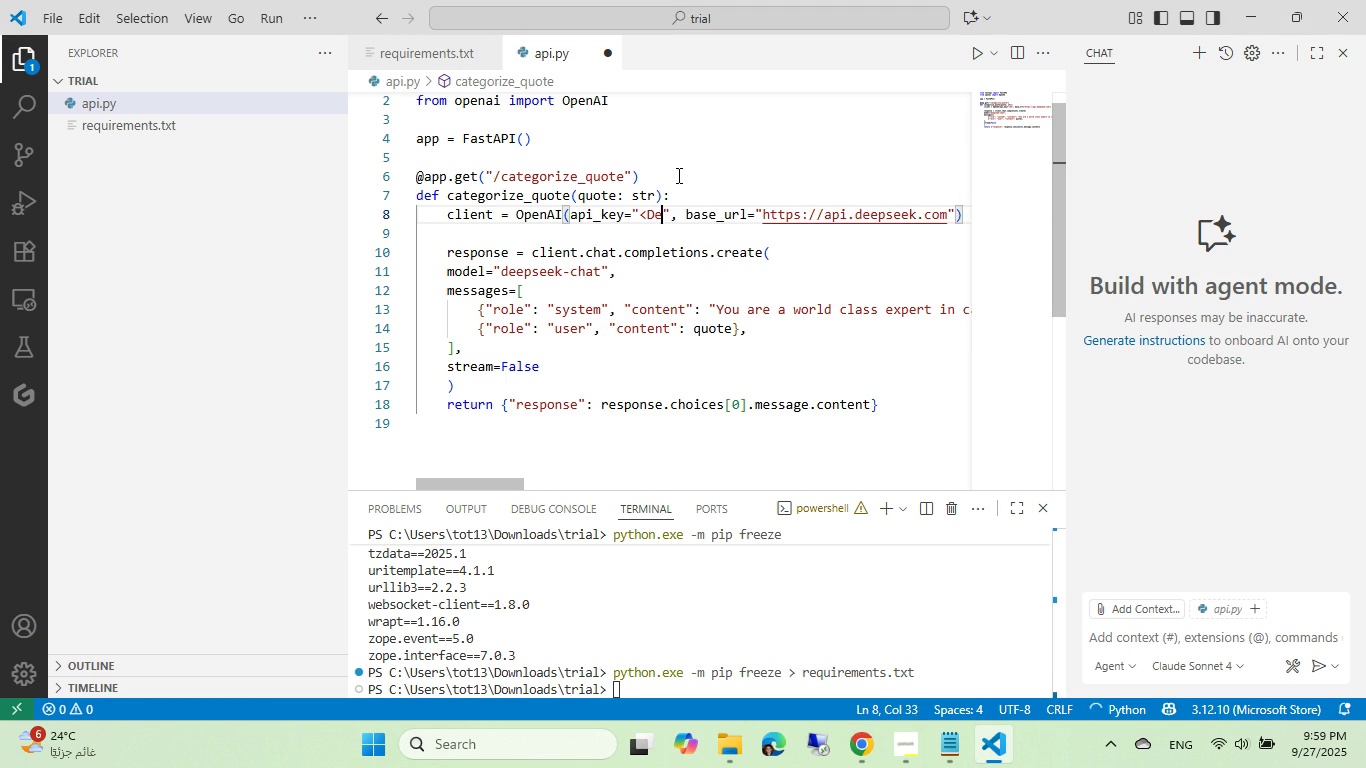 
key(Backspace)
 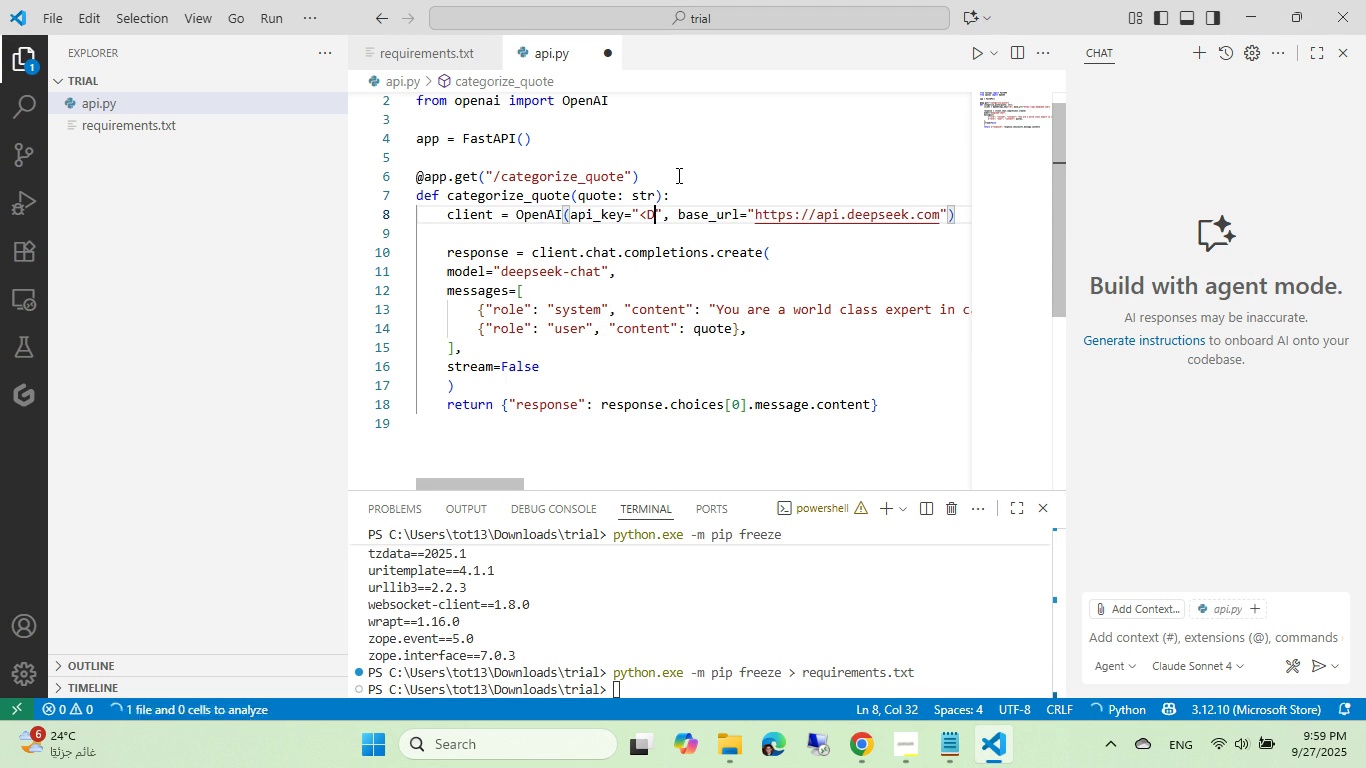 
key(Backspace)
 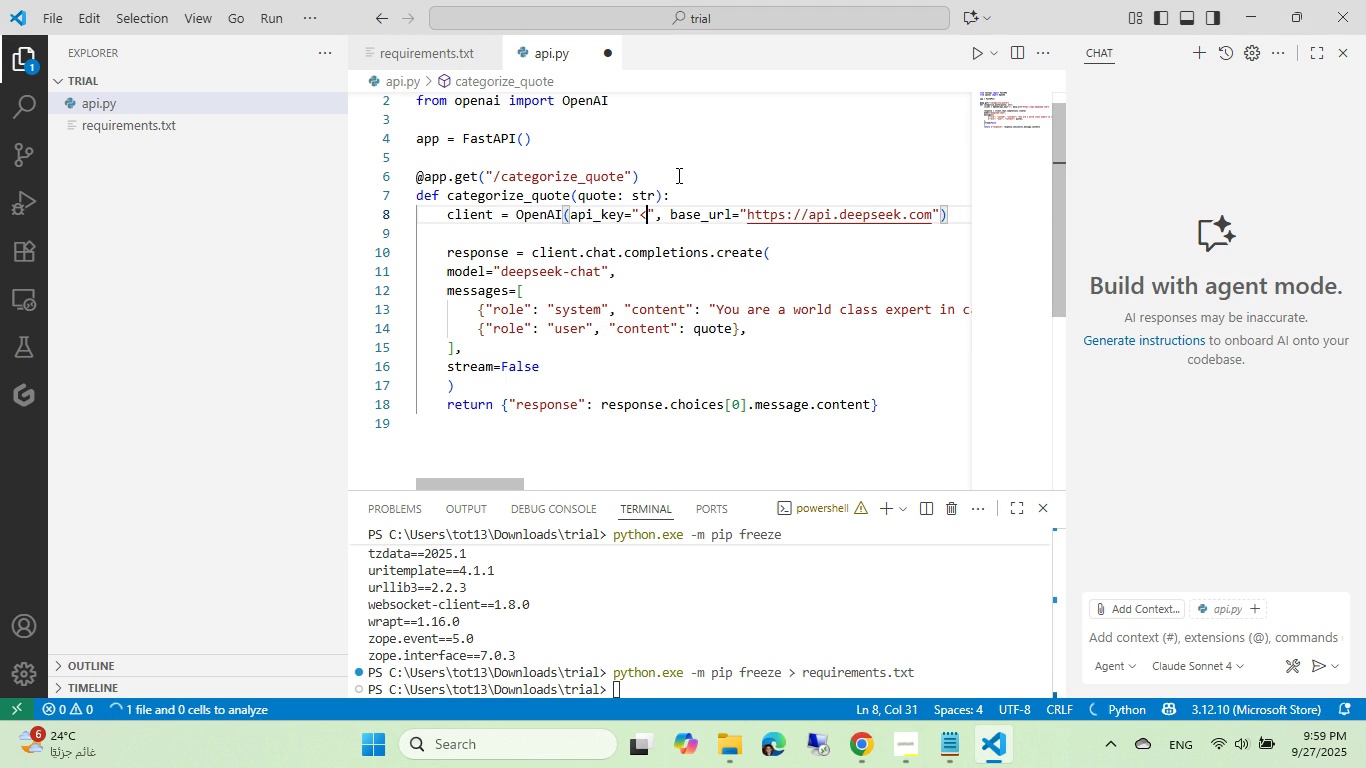 
key(Backspace)
 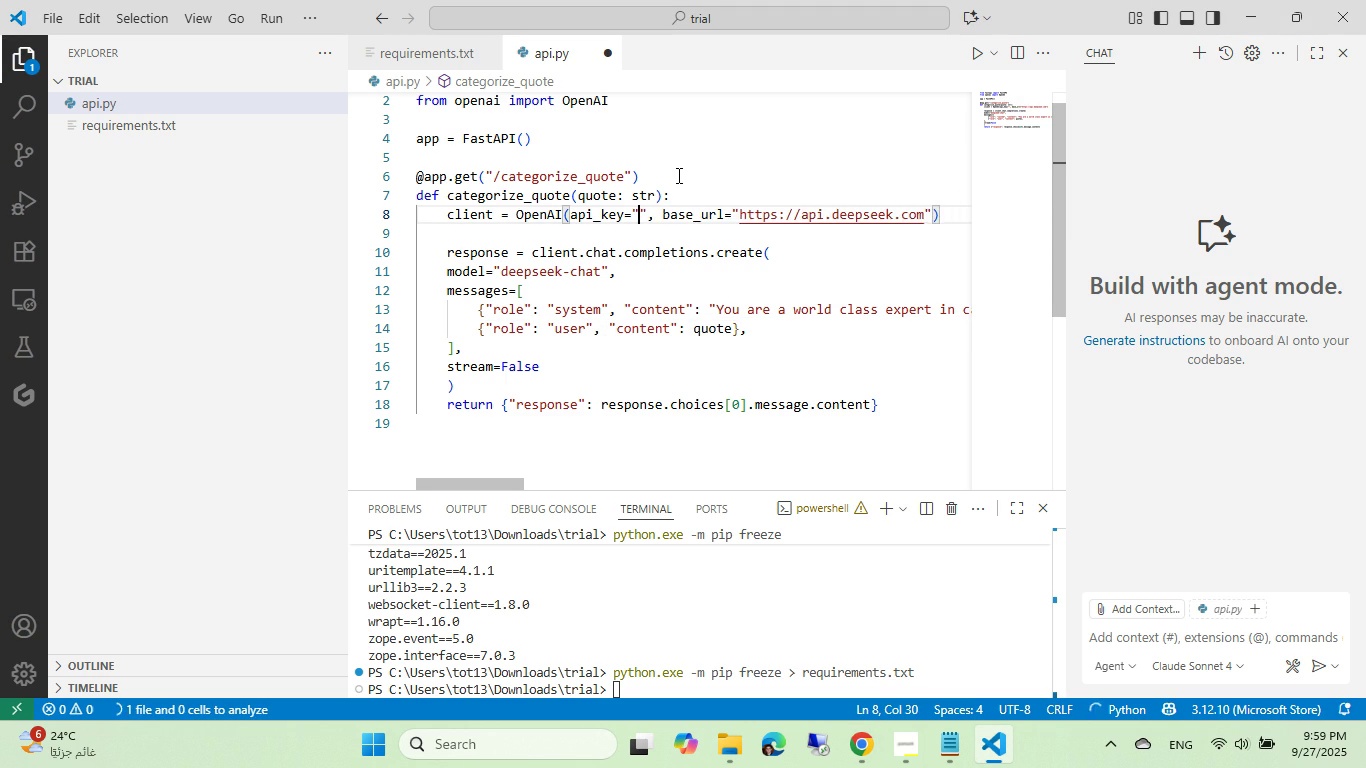 
key(Control+ControlLeft)
 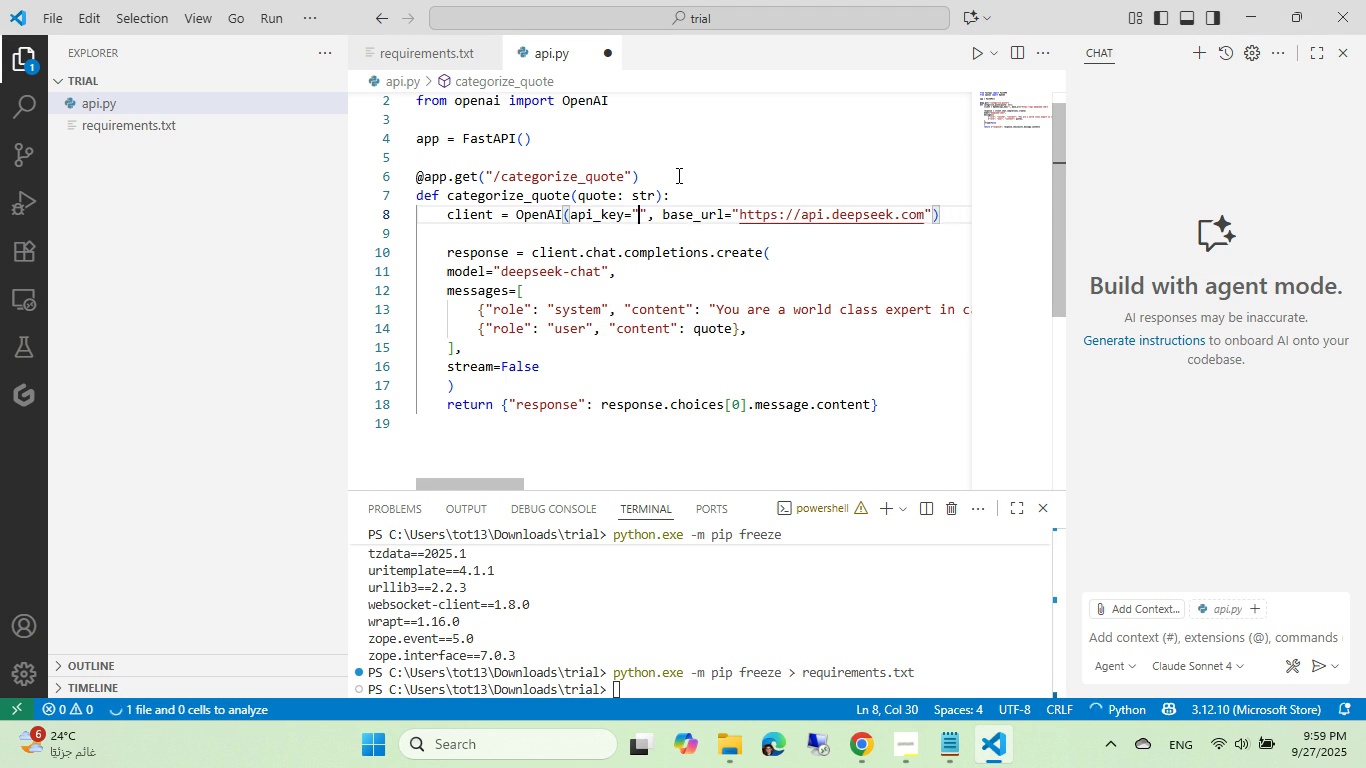 
key(Control+V)
 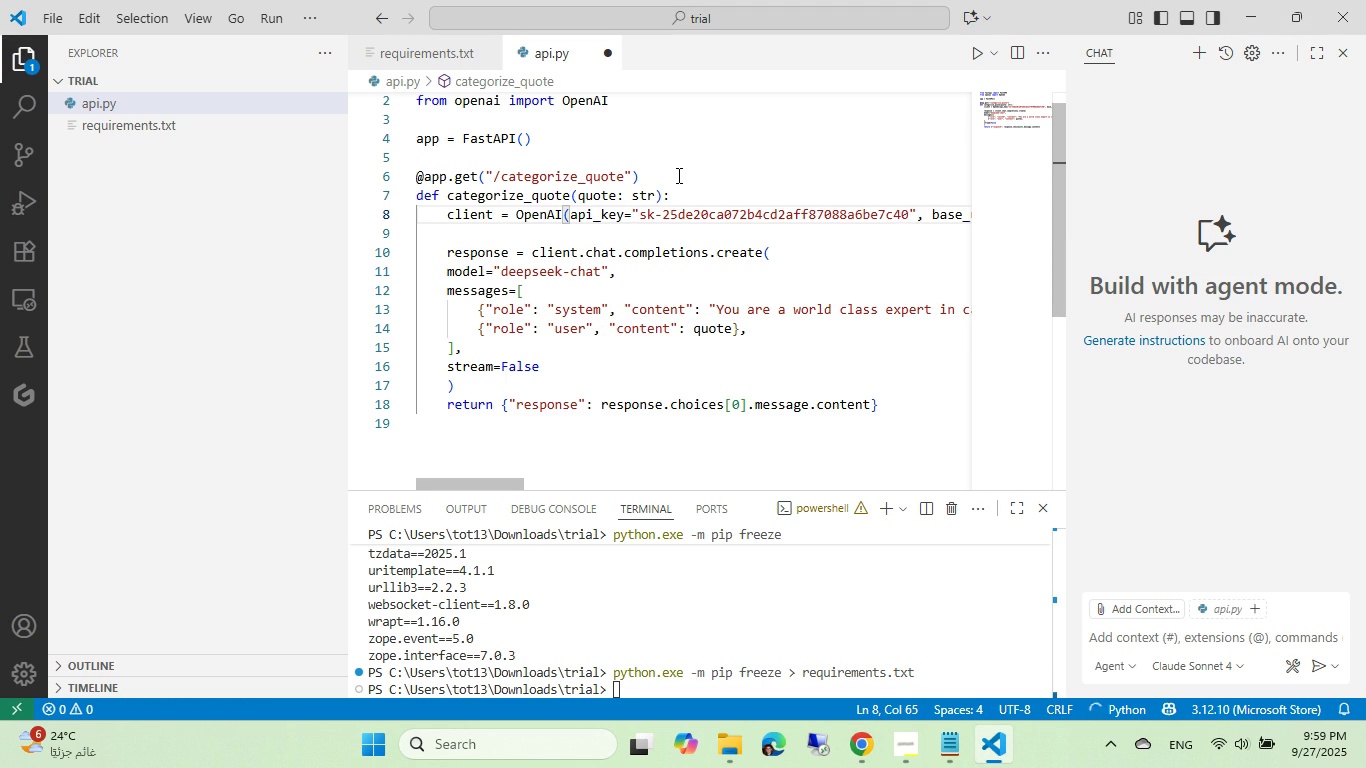 
key(Control+ControlLeft)
 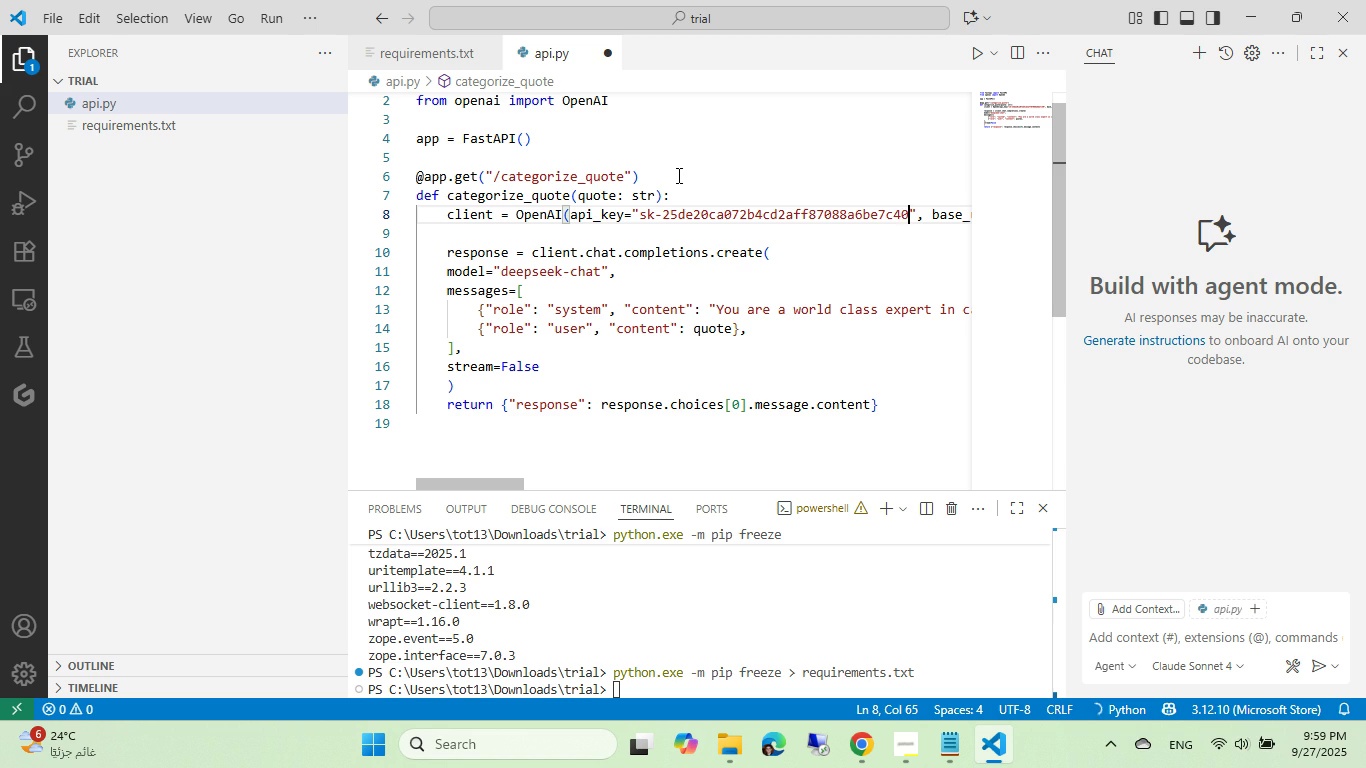 
key(Control+S)
 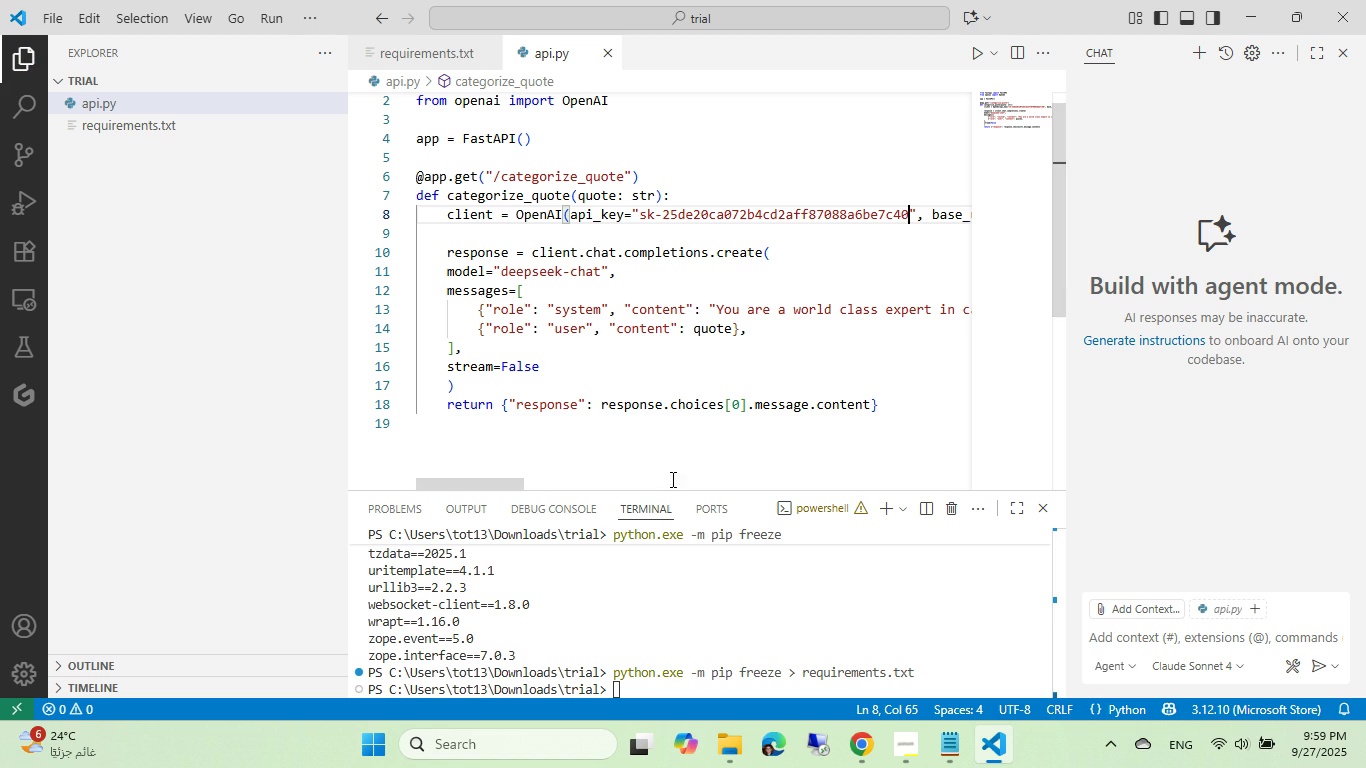 
left_click([668, 564])
 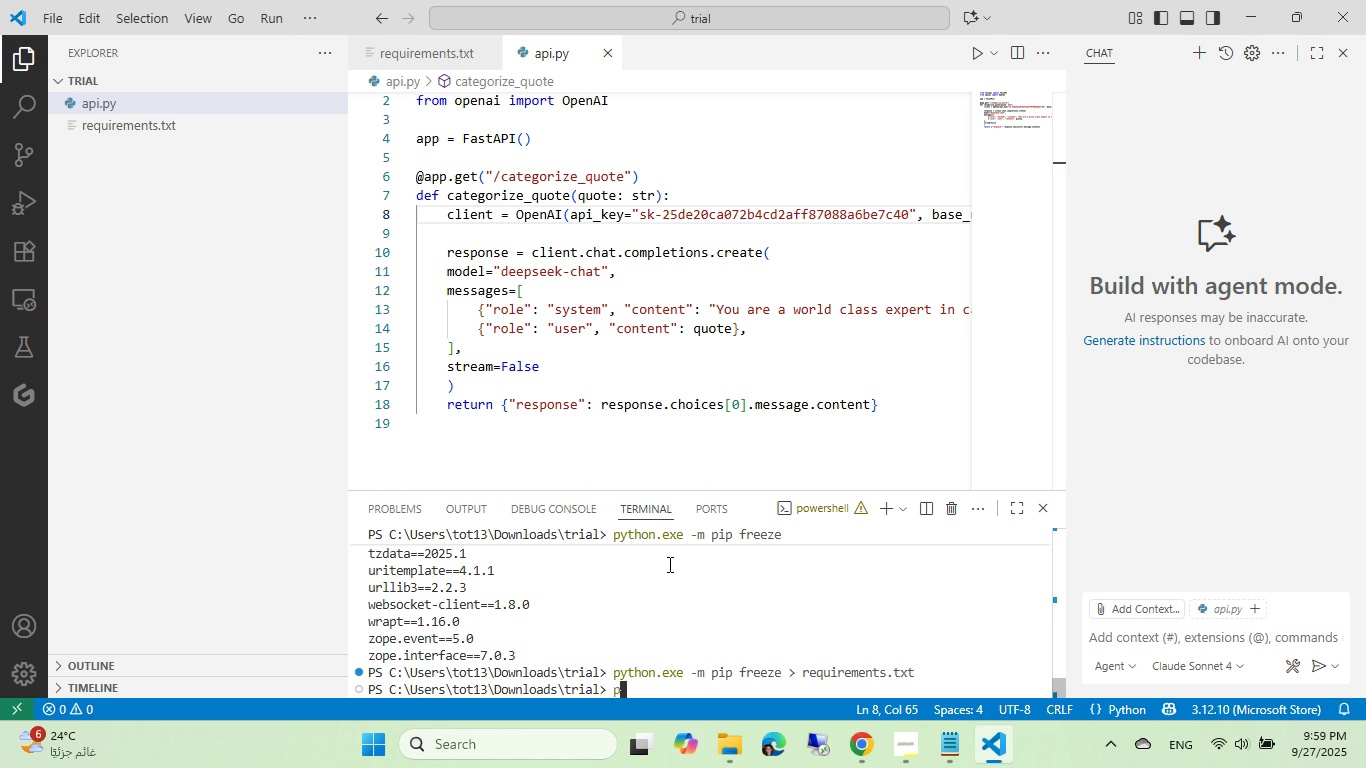 
type(pyth)
key(Tab)
type( ap)
key(Tab)
 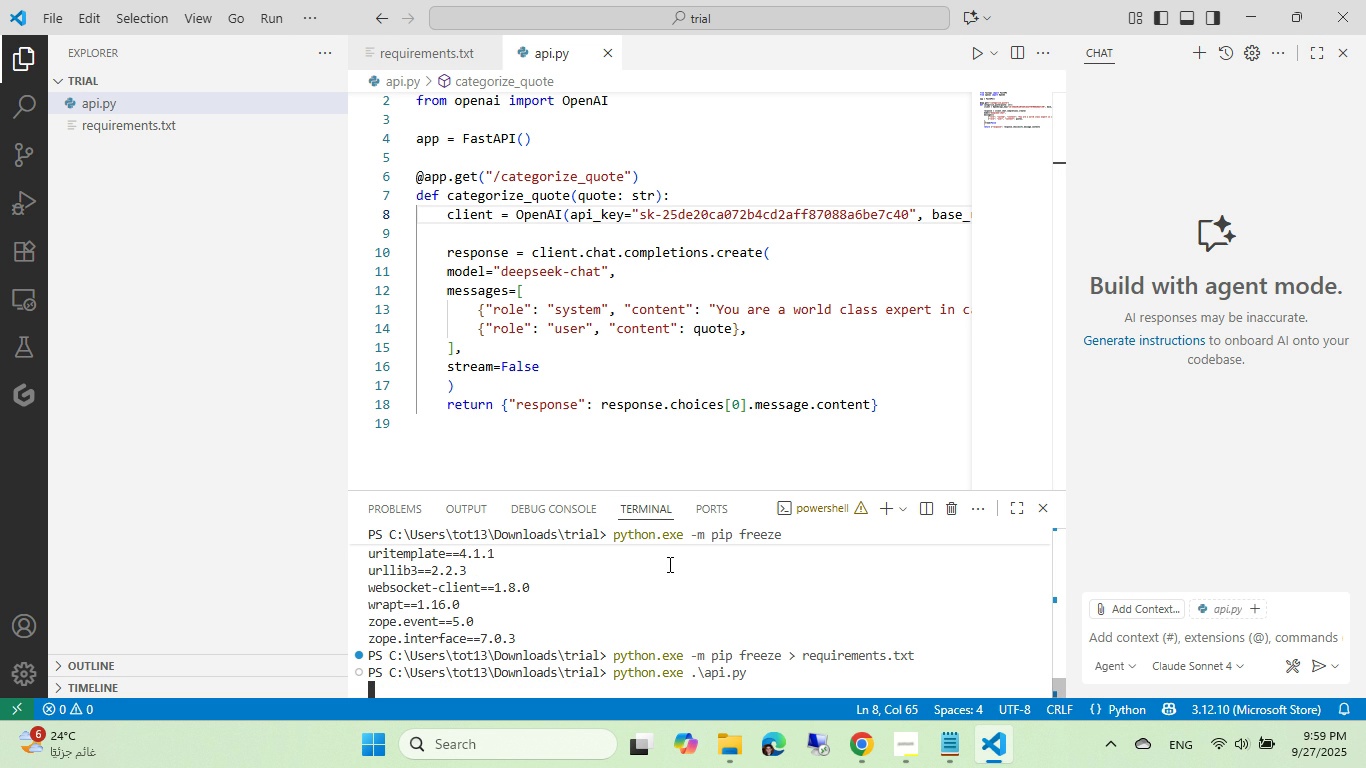 
key(Enter)
 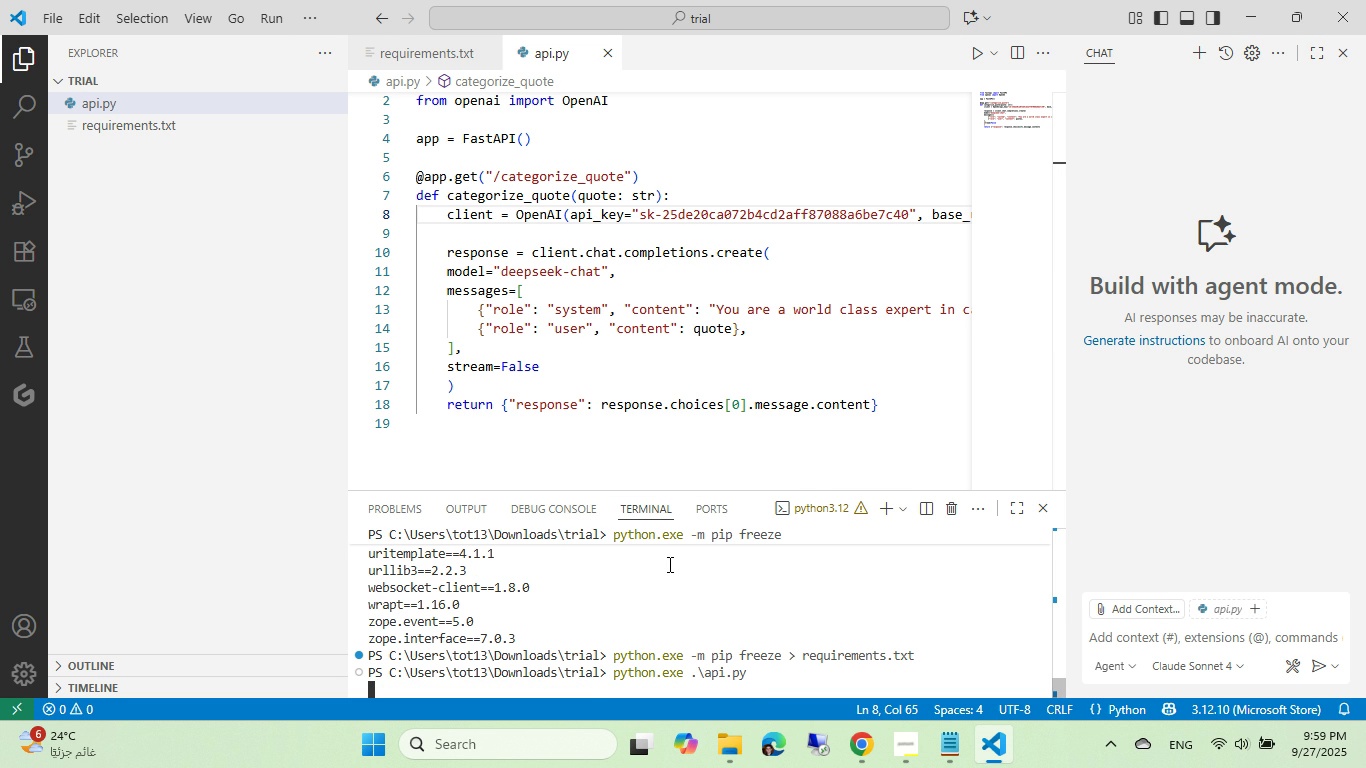 
wait(14.51)
 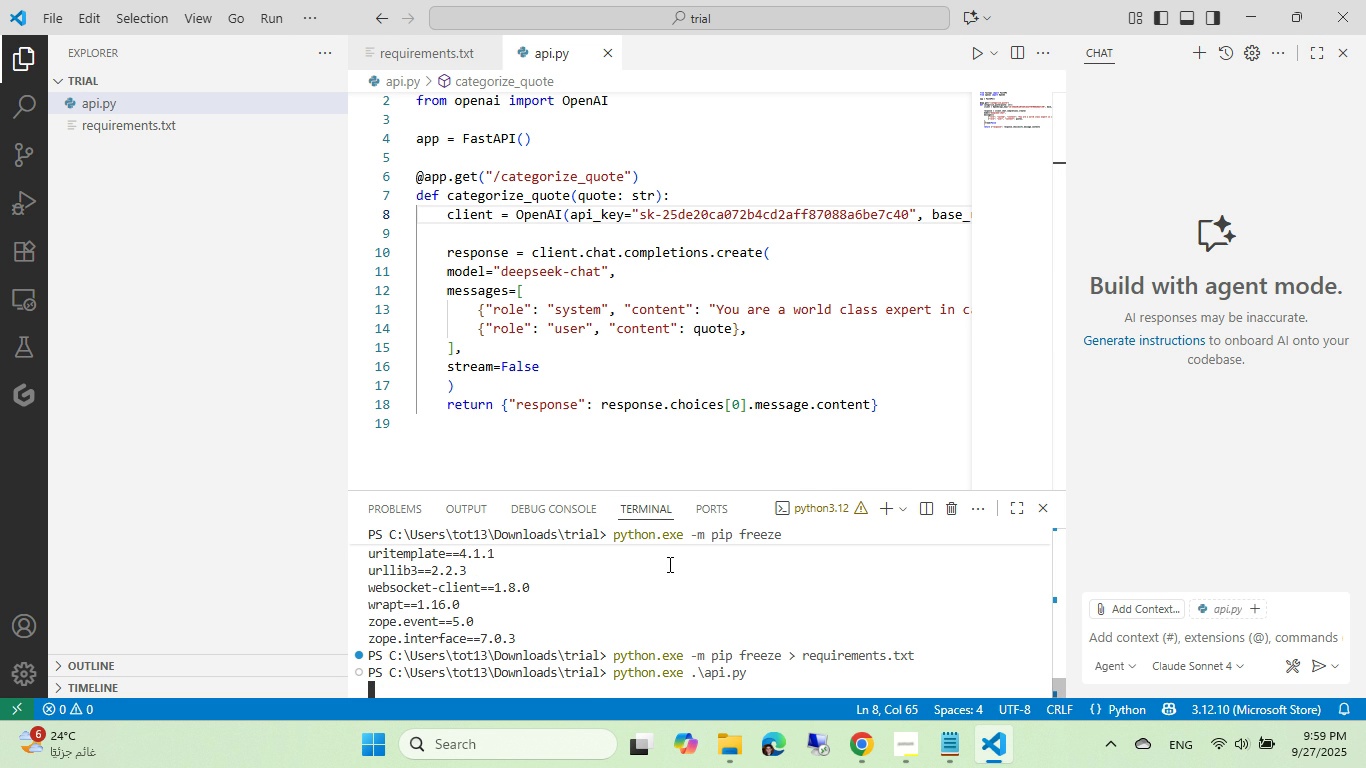 
left_click([668, 565])
 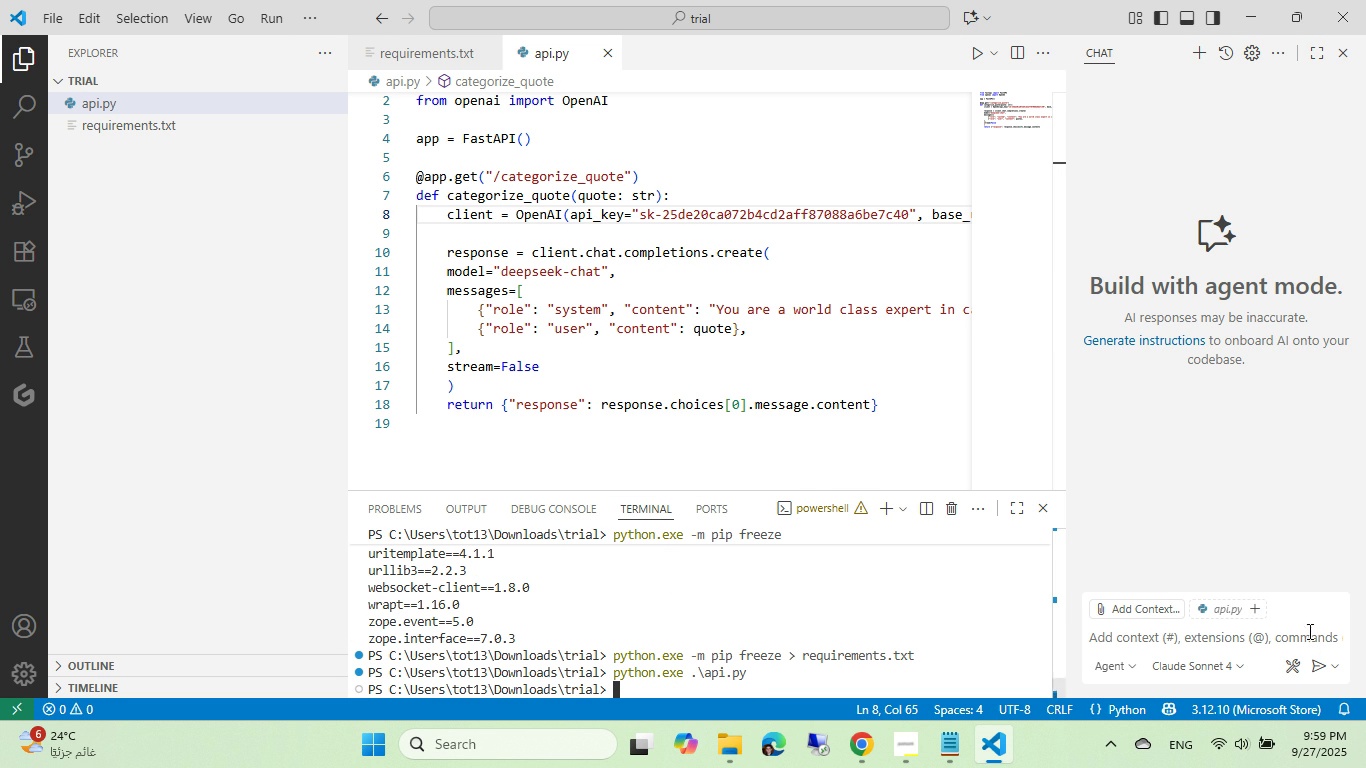 
left_click([1279, 633])
 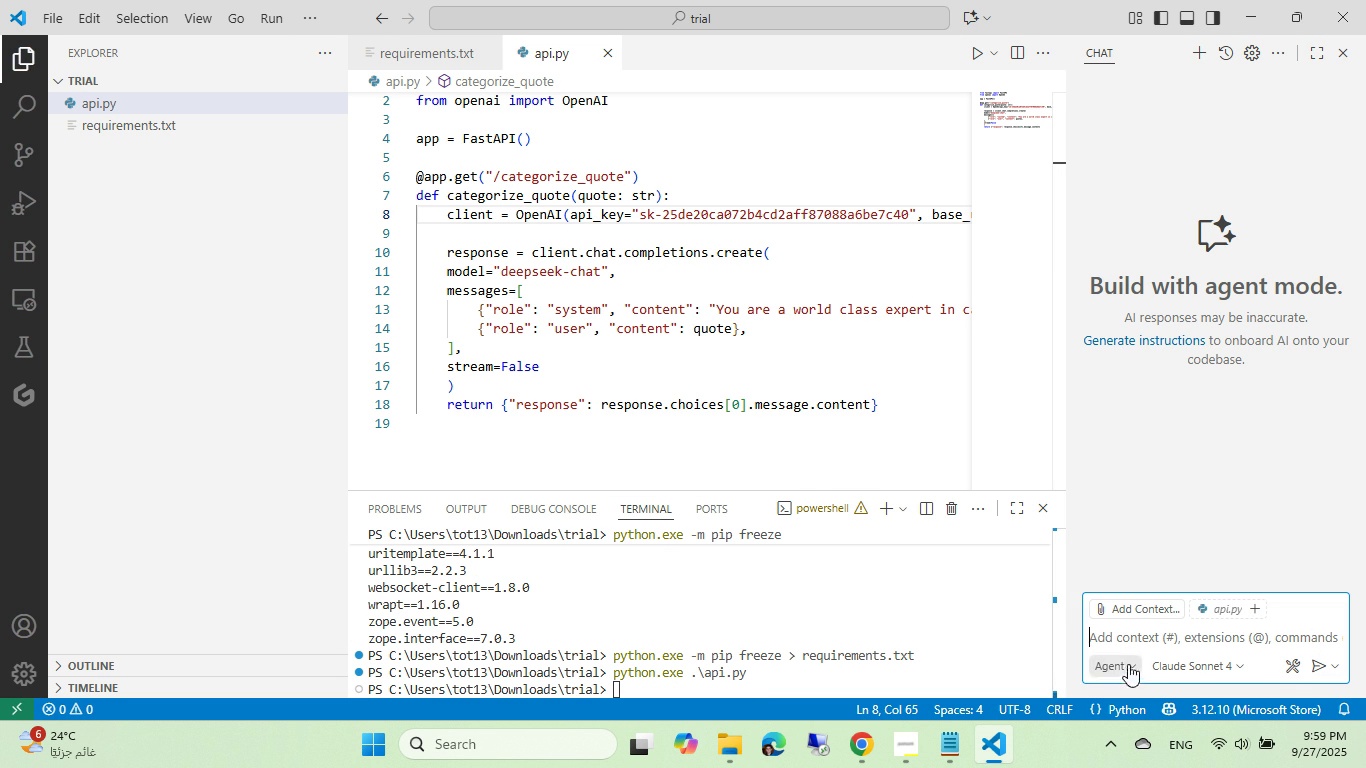 
left_click([1128, 668])
 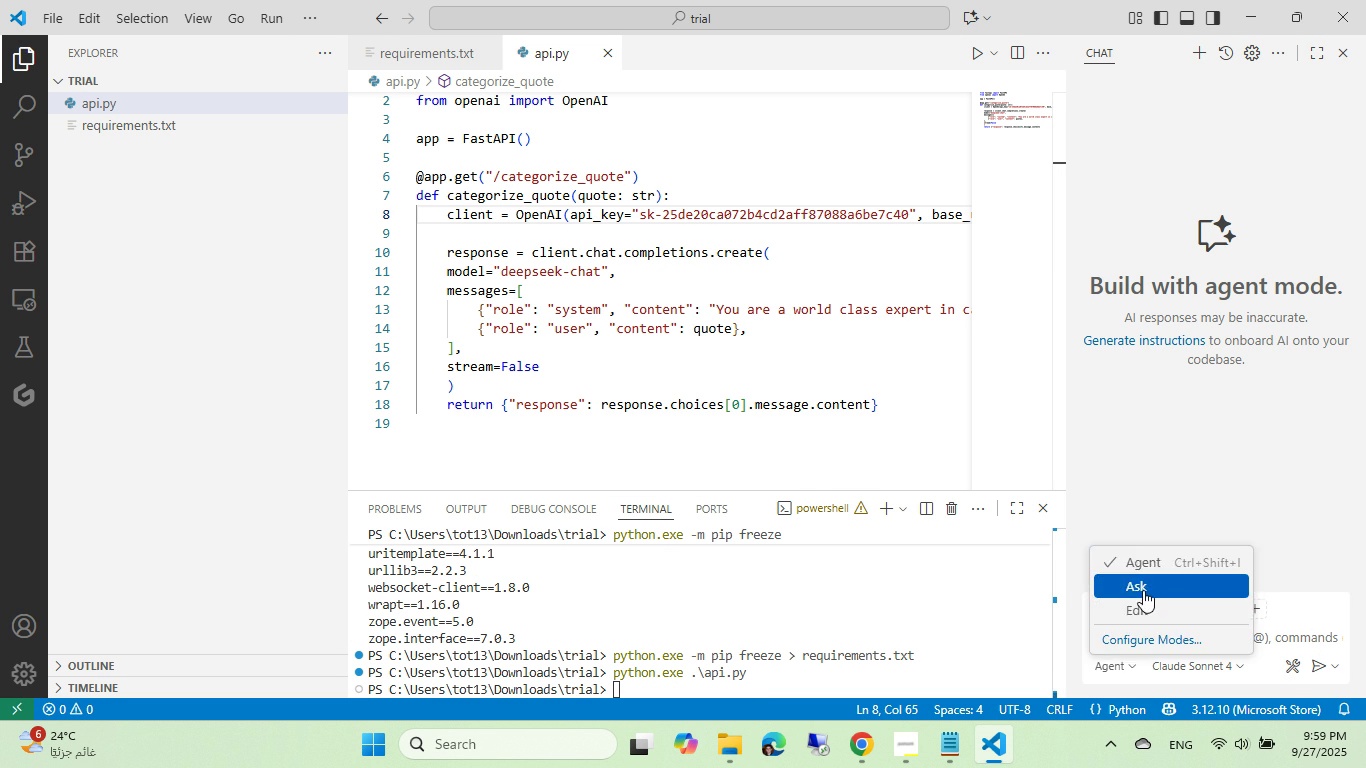 
left_click([1144, 581])
 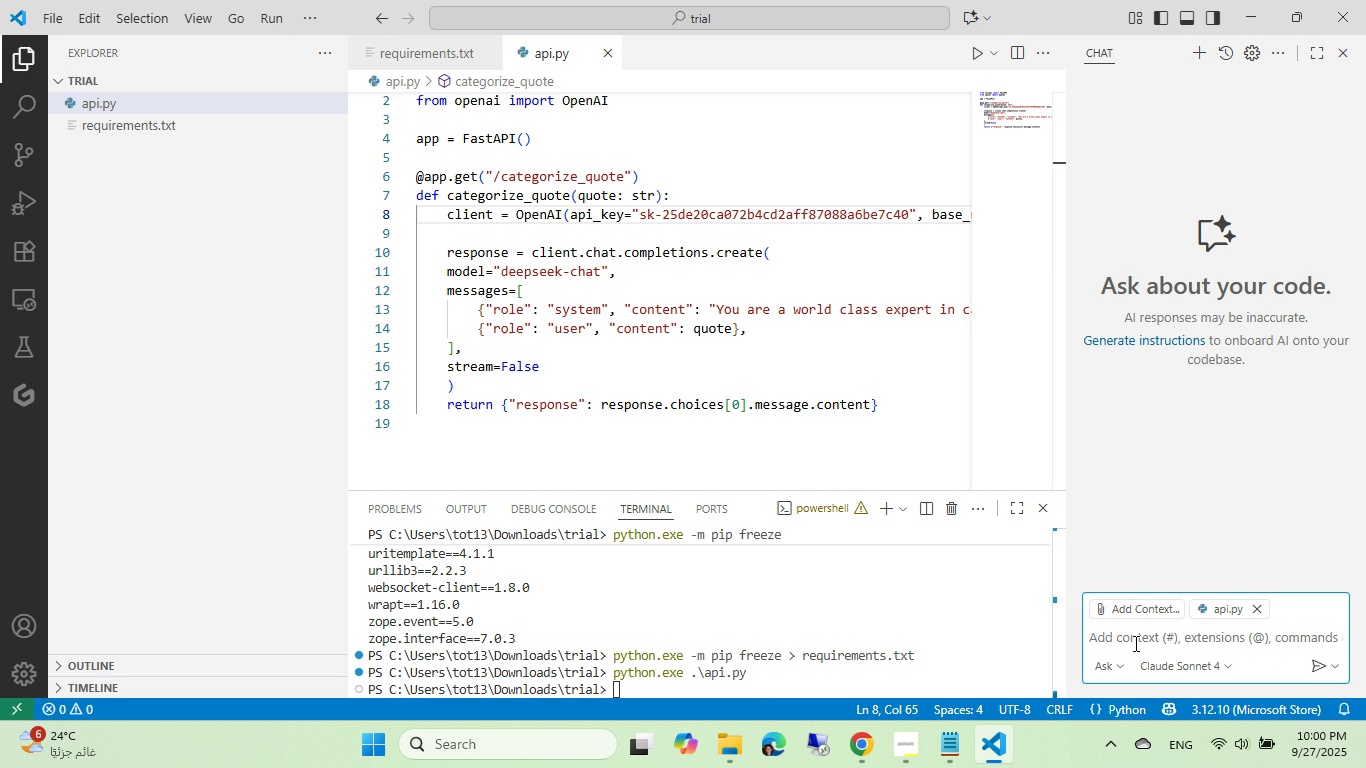 
left_click([1134, 643])
 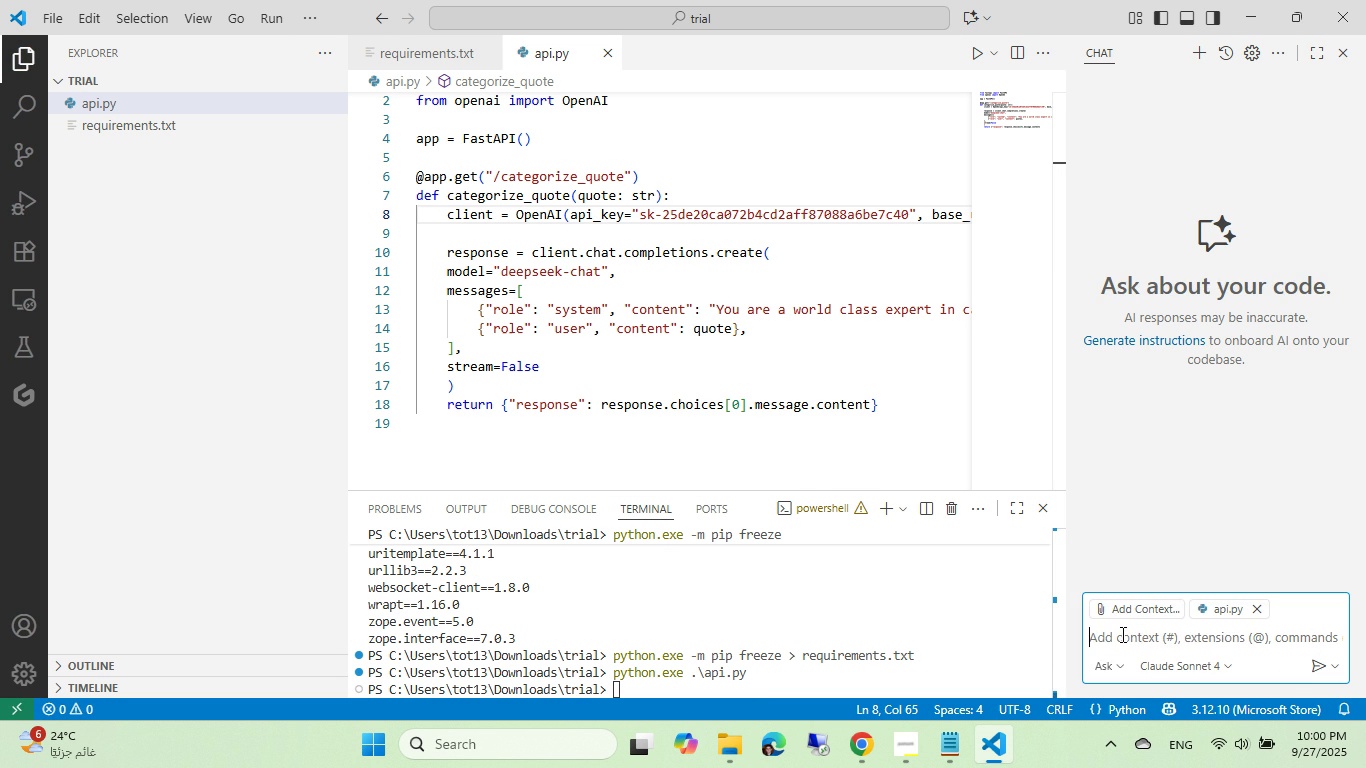 
type(how run fast api)
 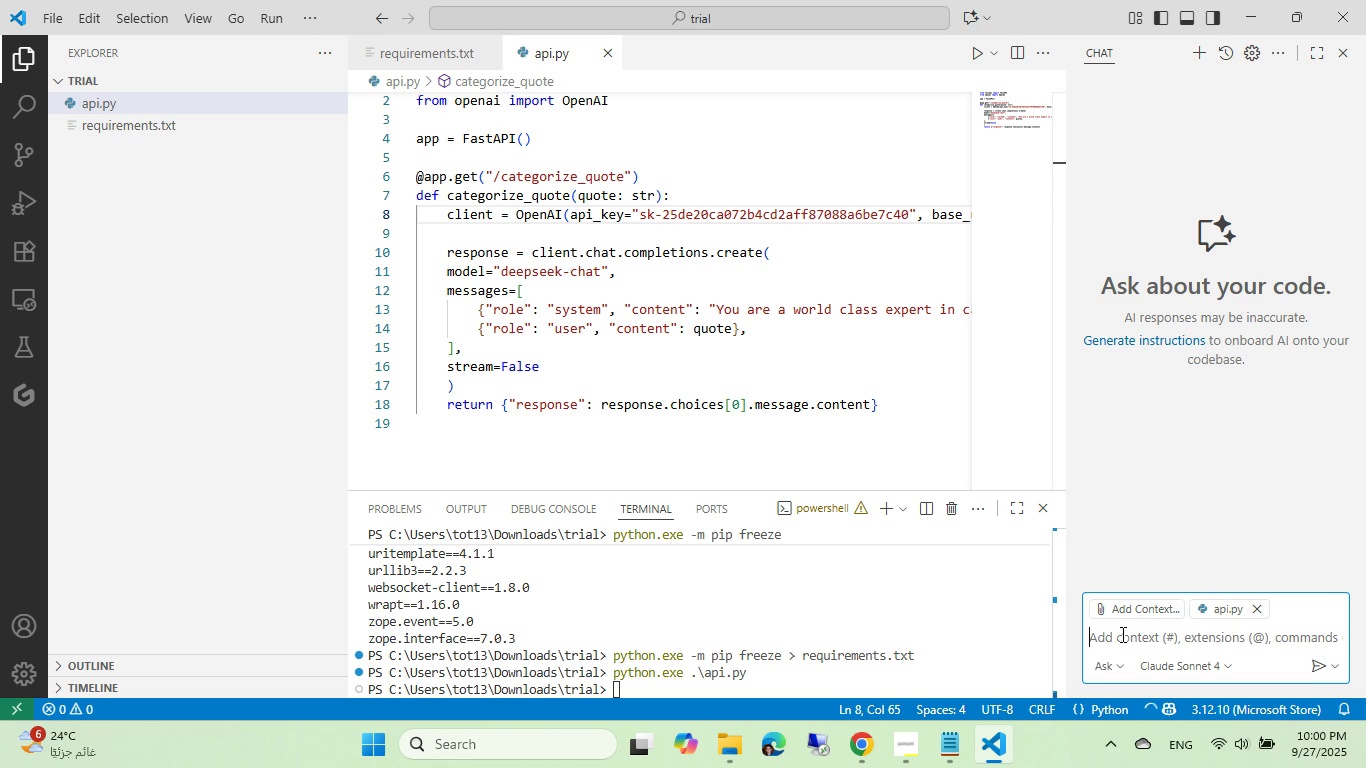 
key(Enter)
 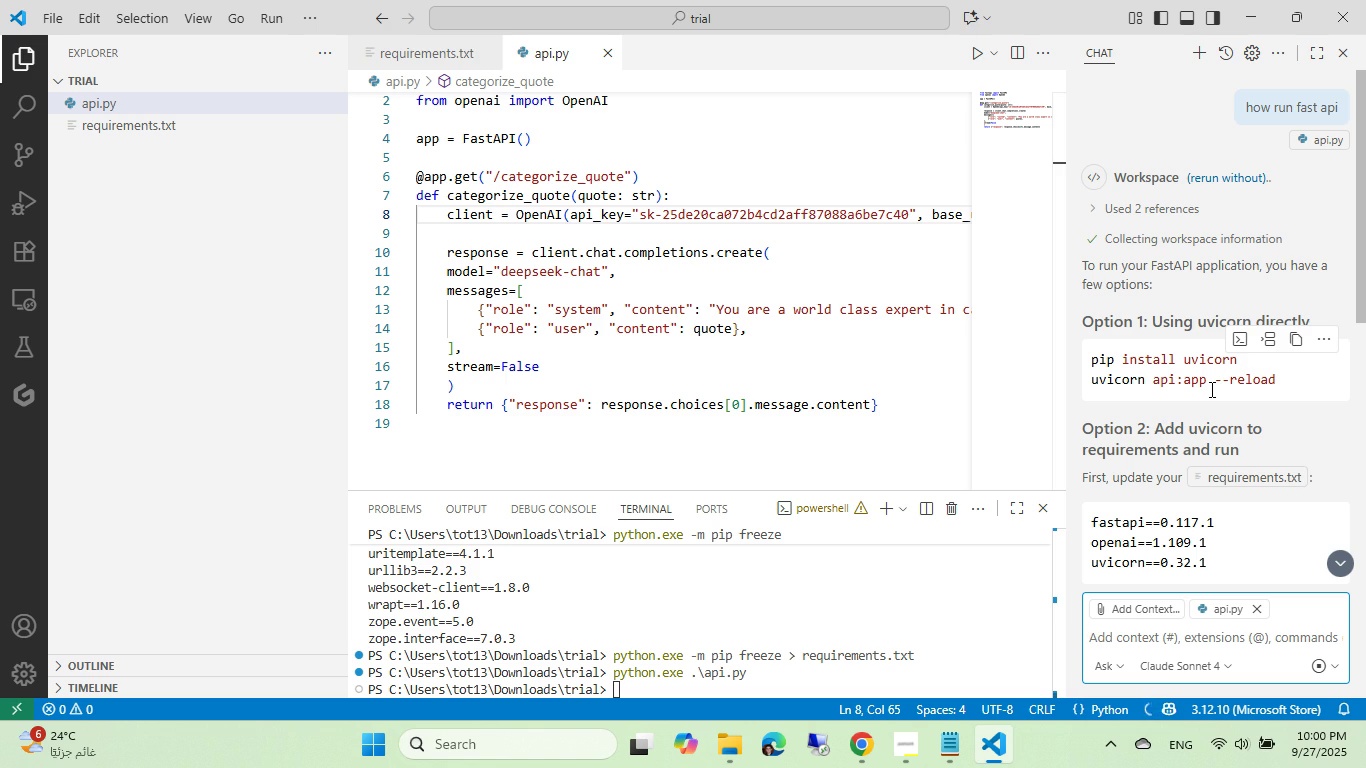 
wait(15.64)
 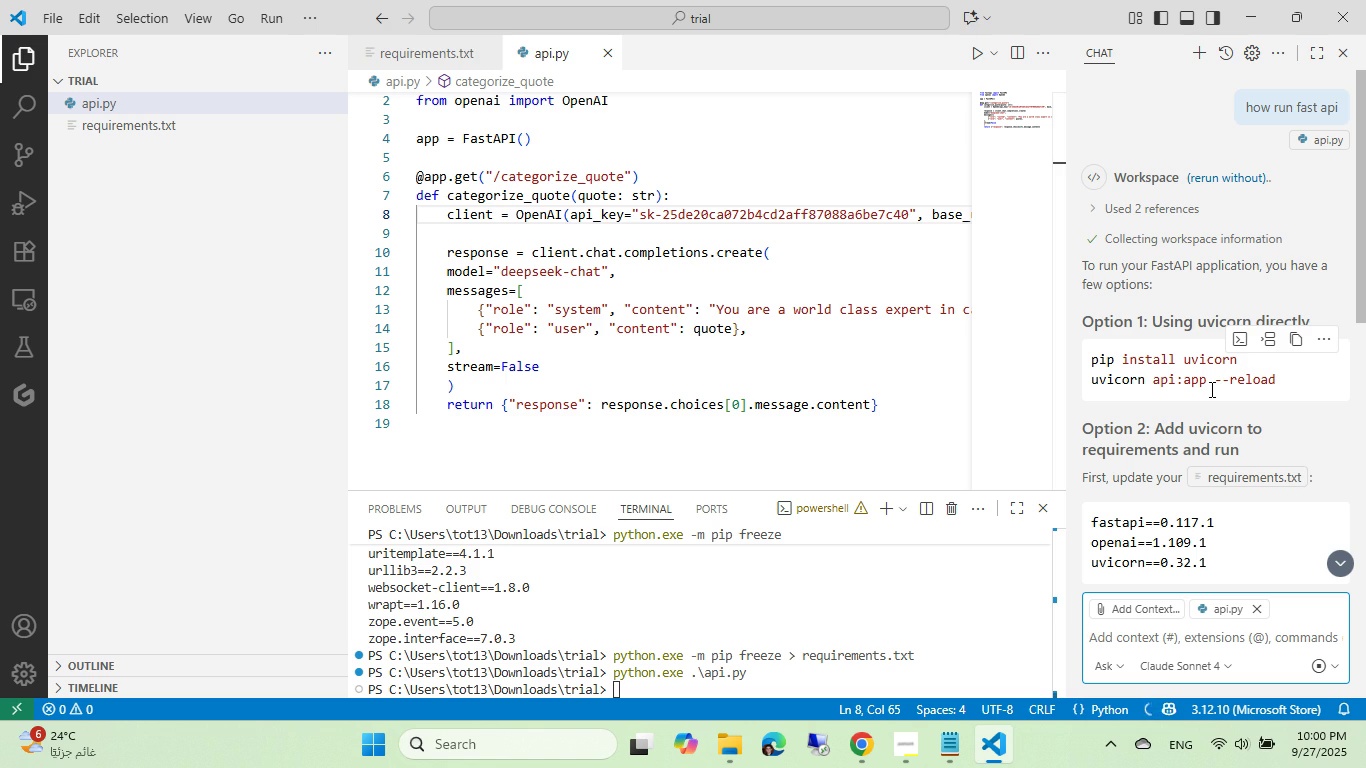 
left_click([896, 587])
 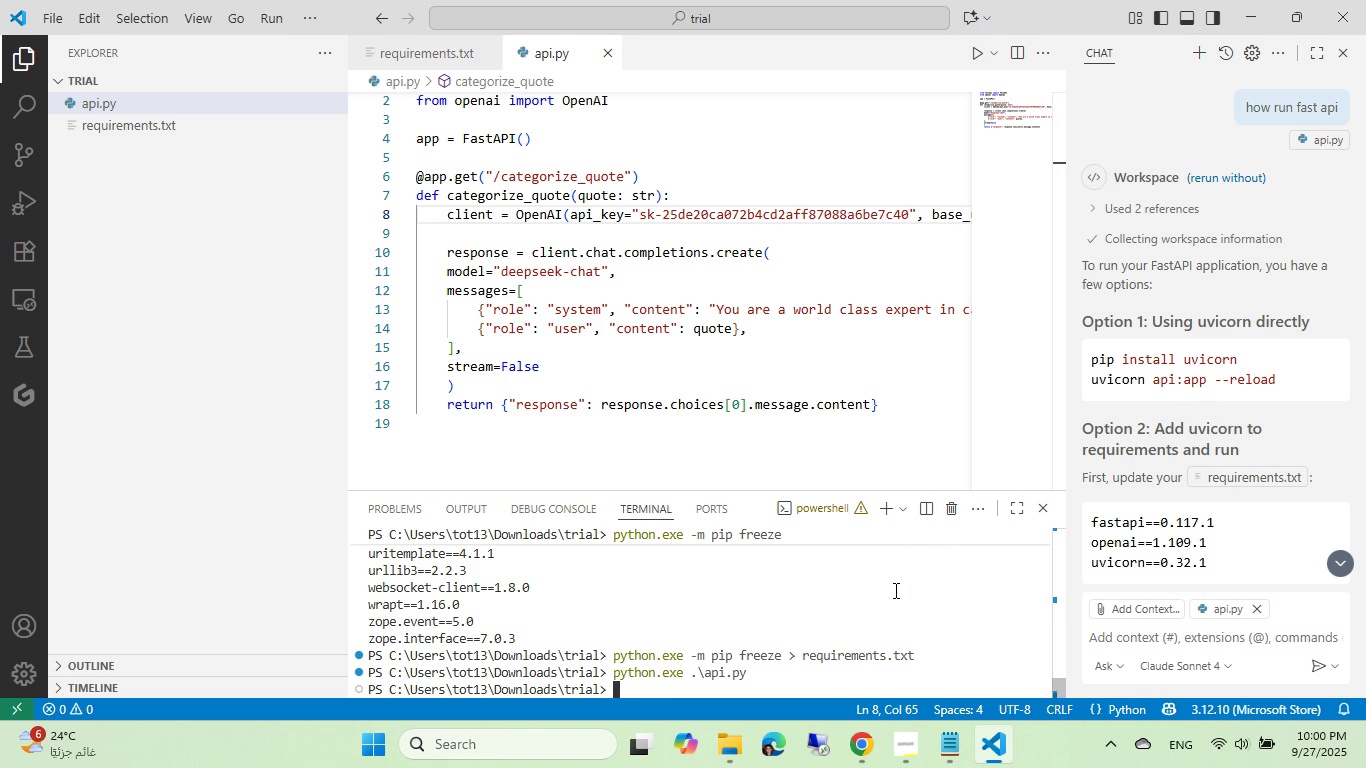 
type(python -m pip install uvicorn)
 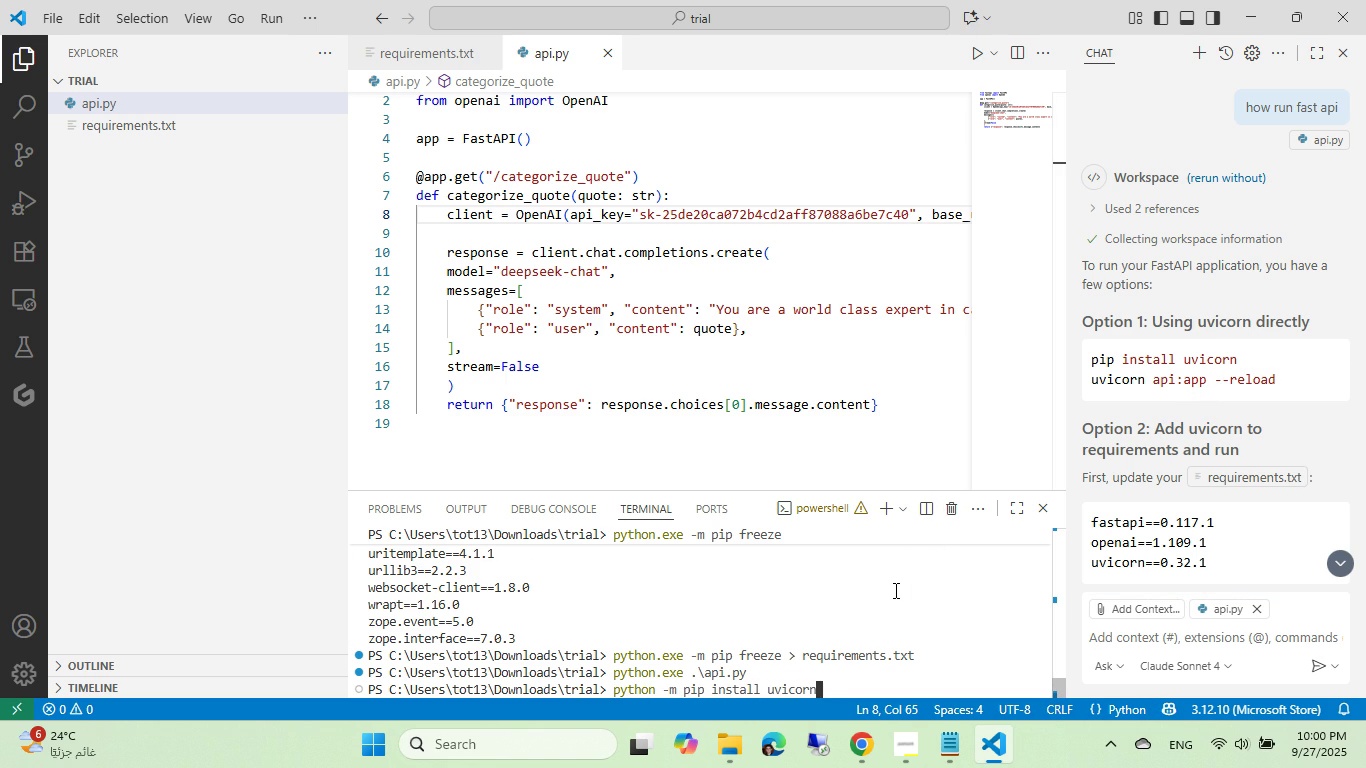 
key(Enter)
 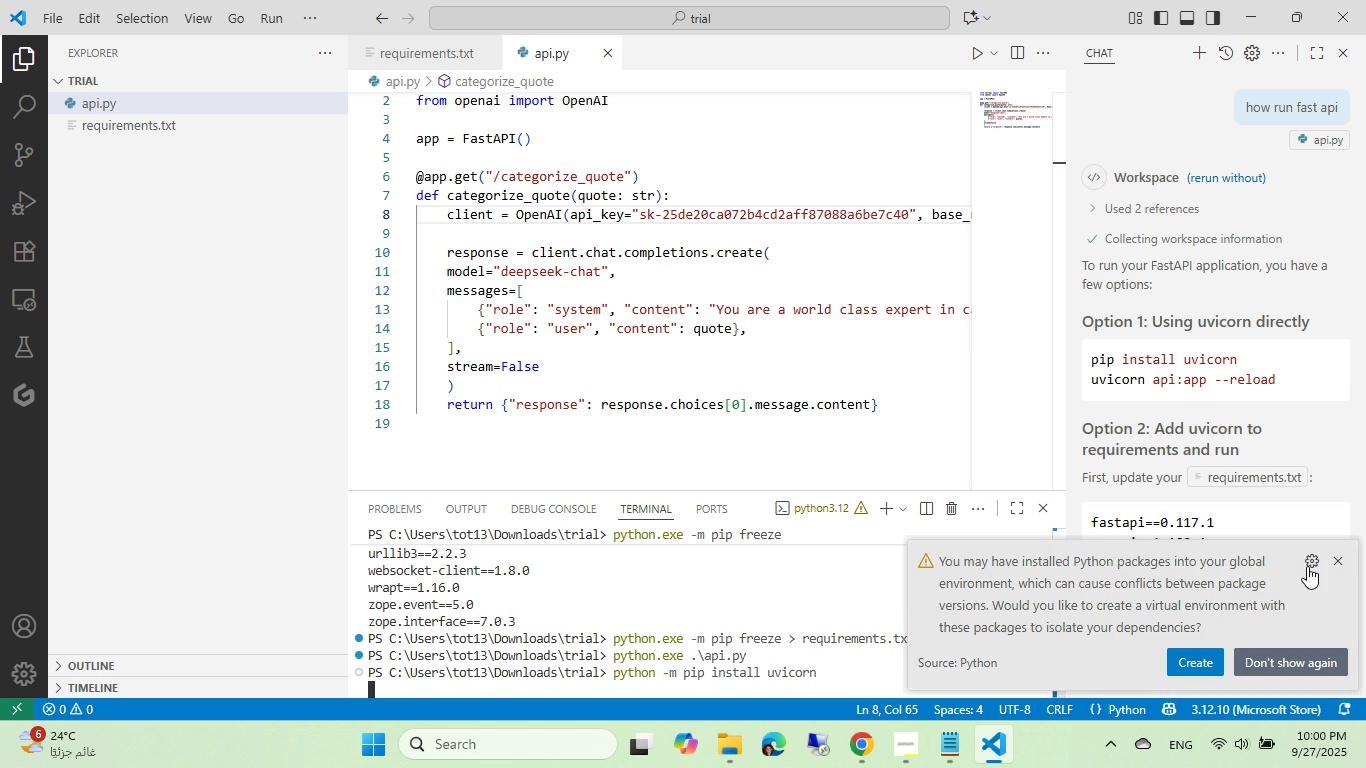 
left_click([1328, 560])
 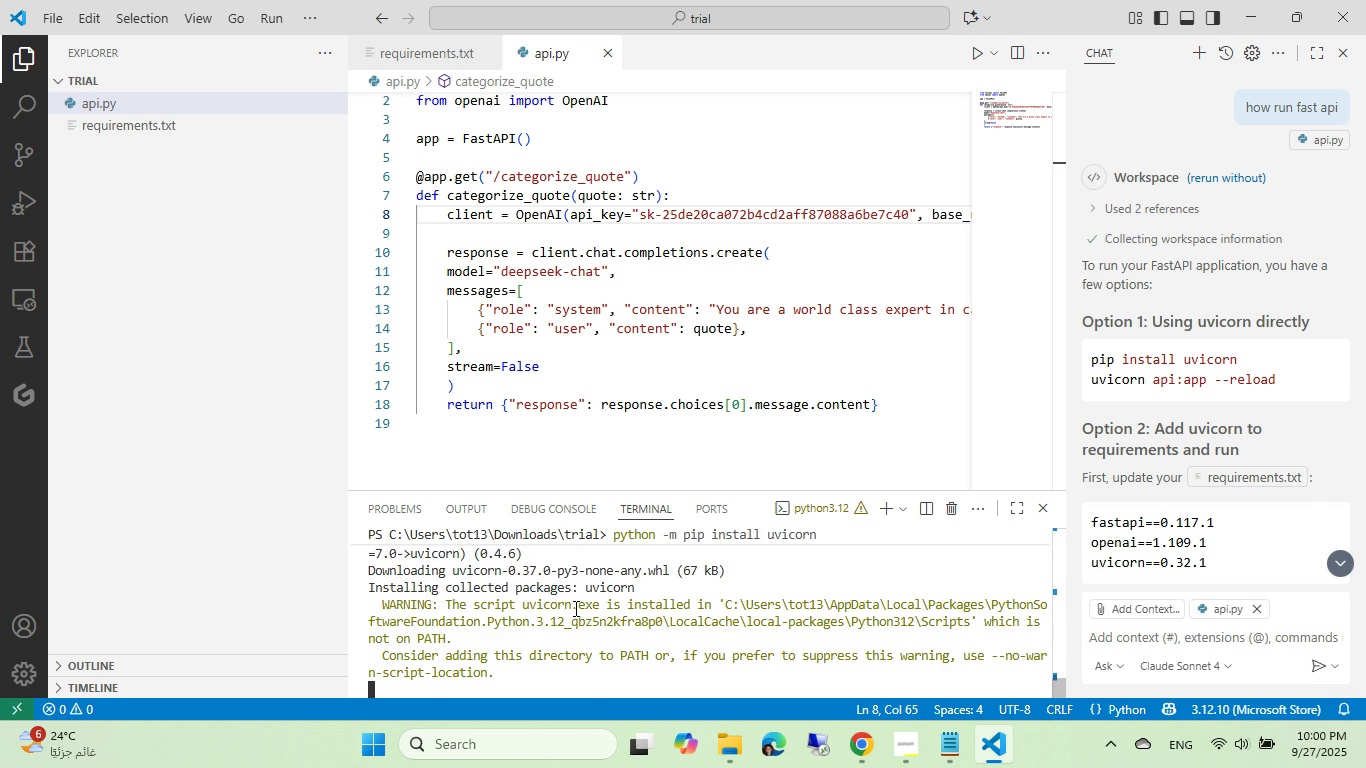 
wait(8.21)
 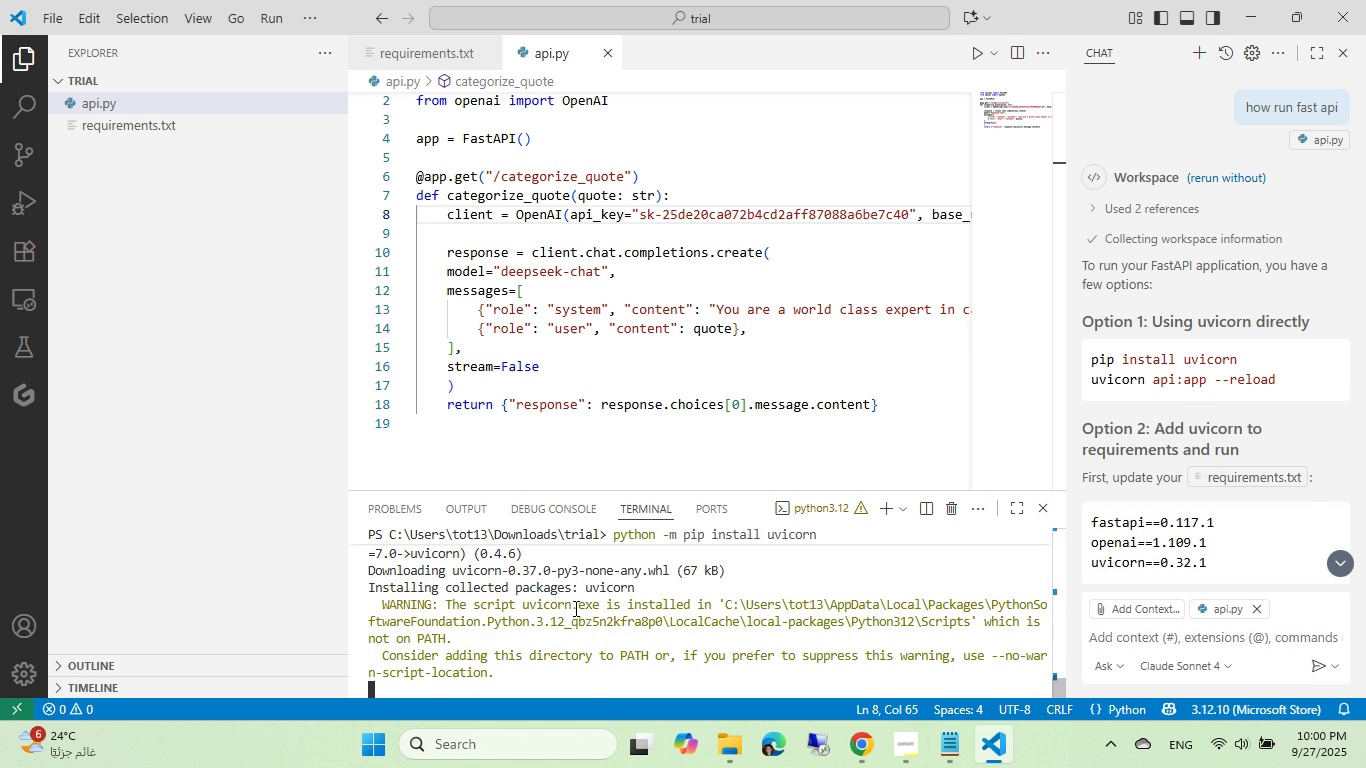 
left_click([146, 129])
 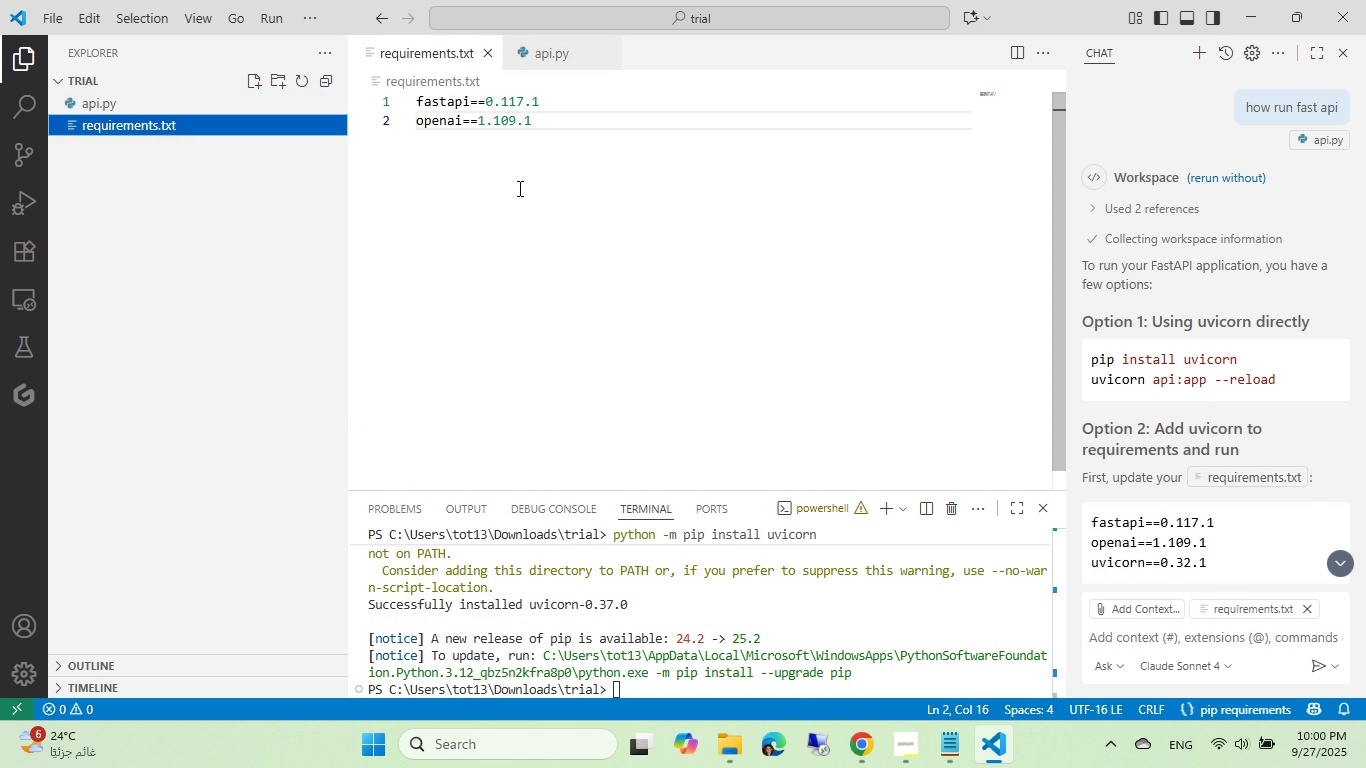 
left_click([538, 187])
 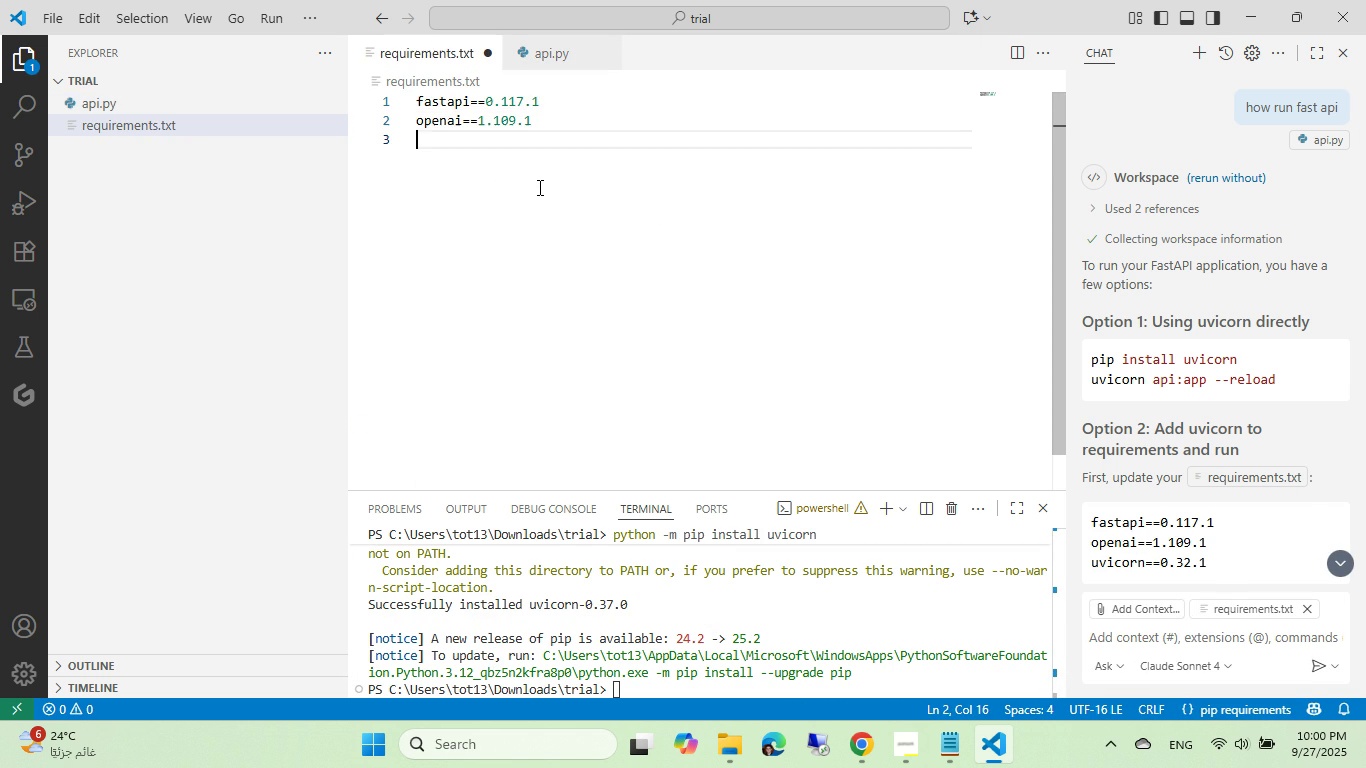 
key(Enter)
 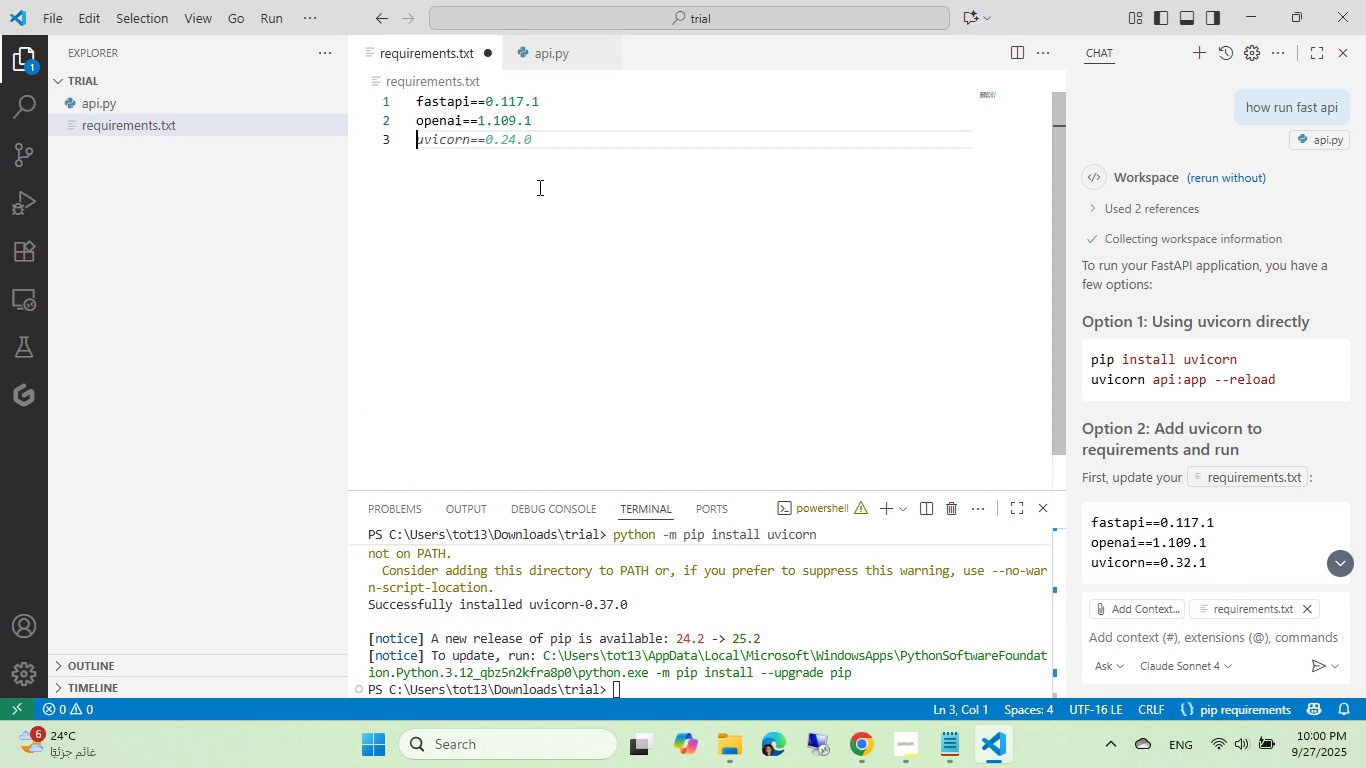 
type(uvicorn==0.37.0)
 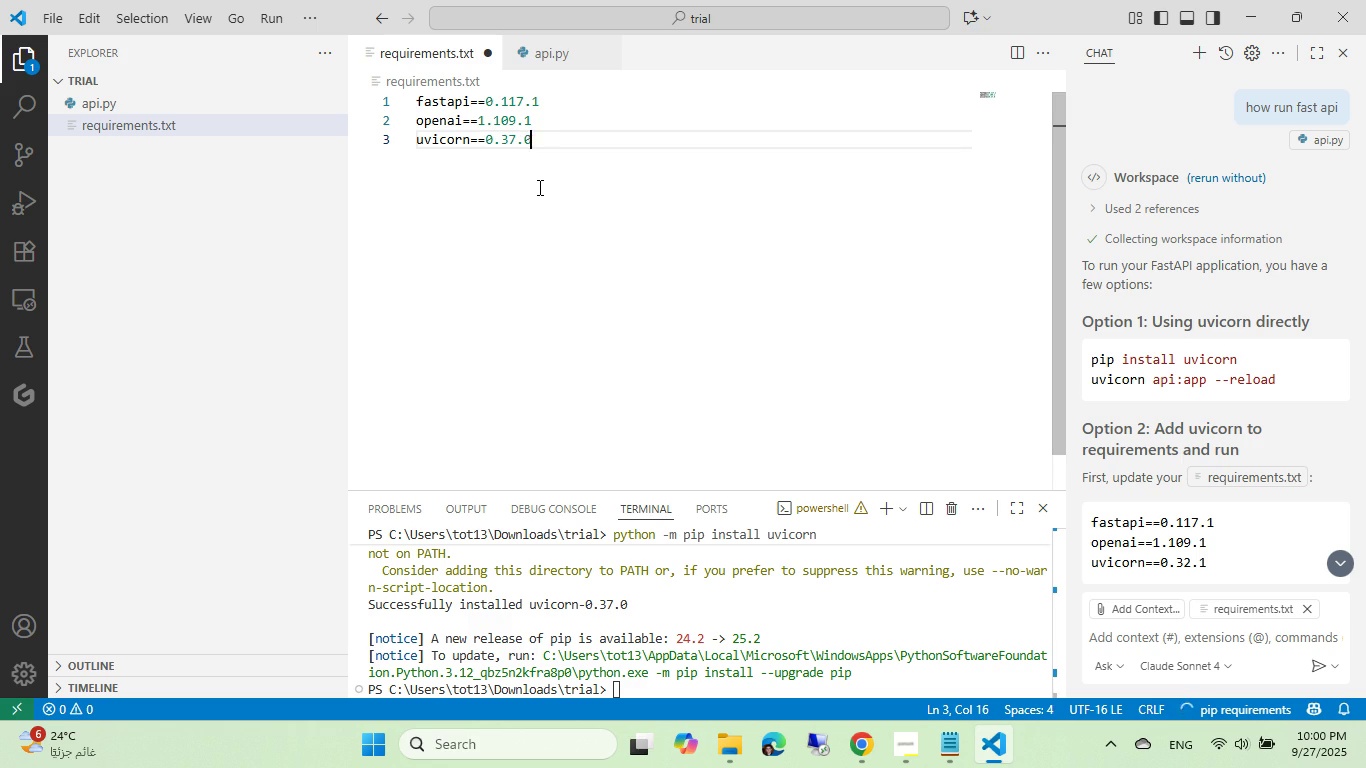 
key(Control+ControlLeft)
 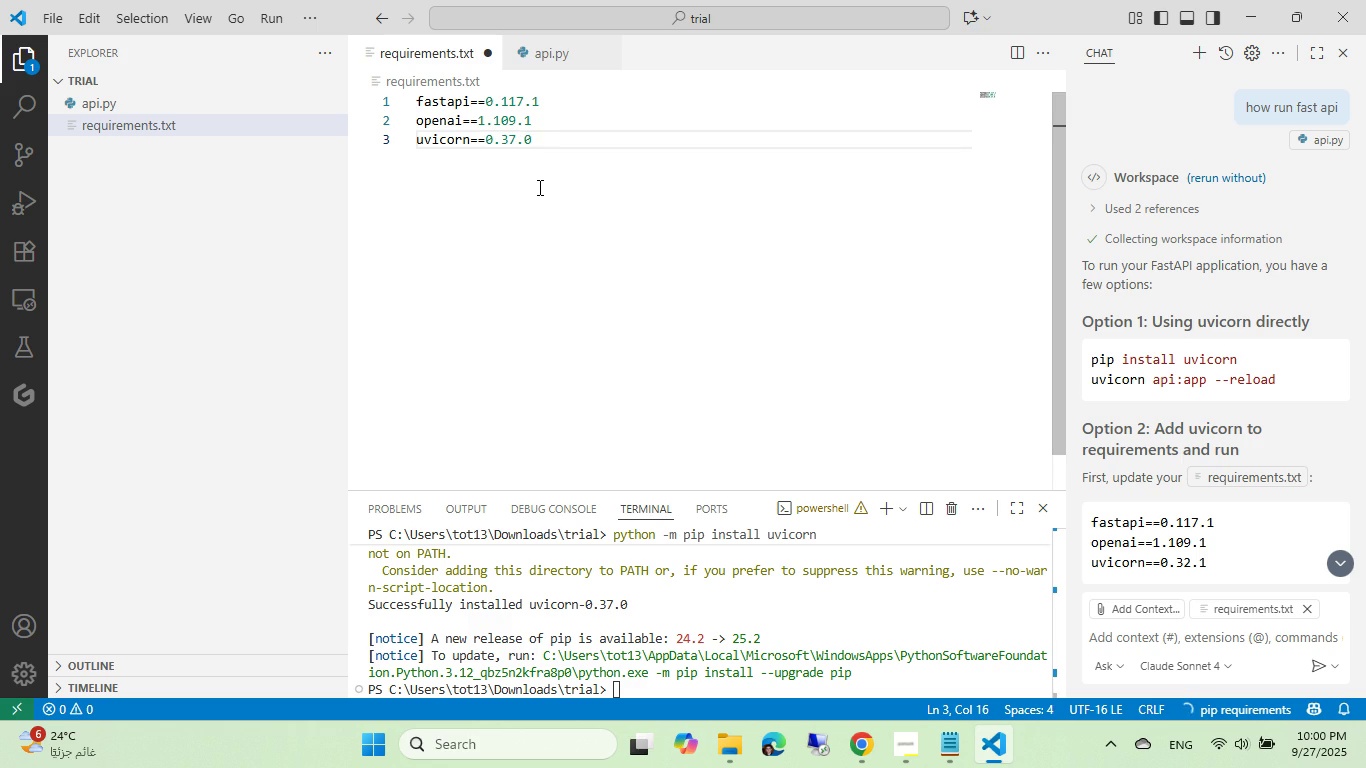 
key(Control+S)
 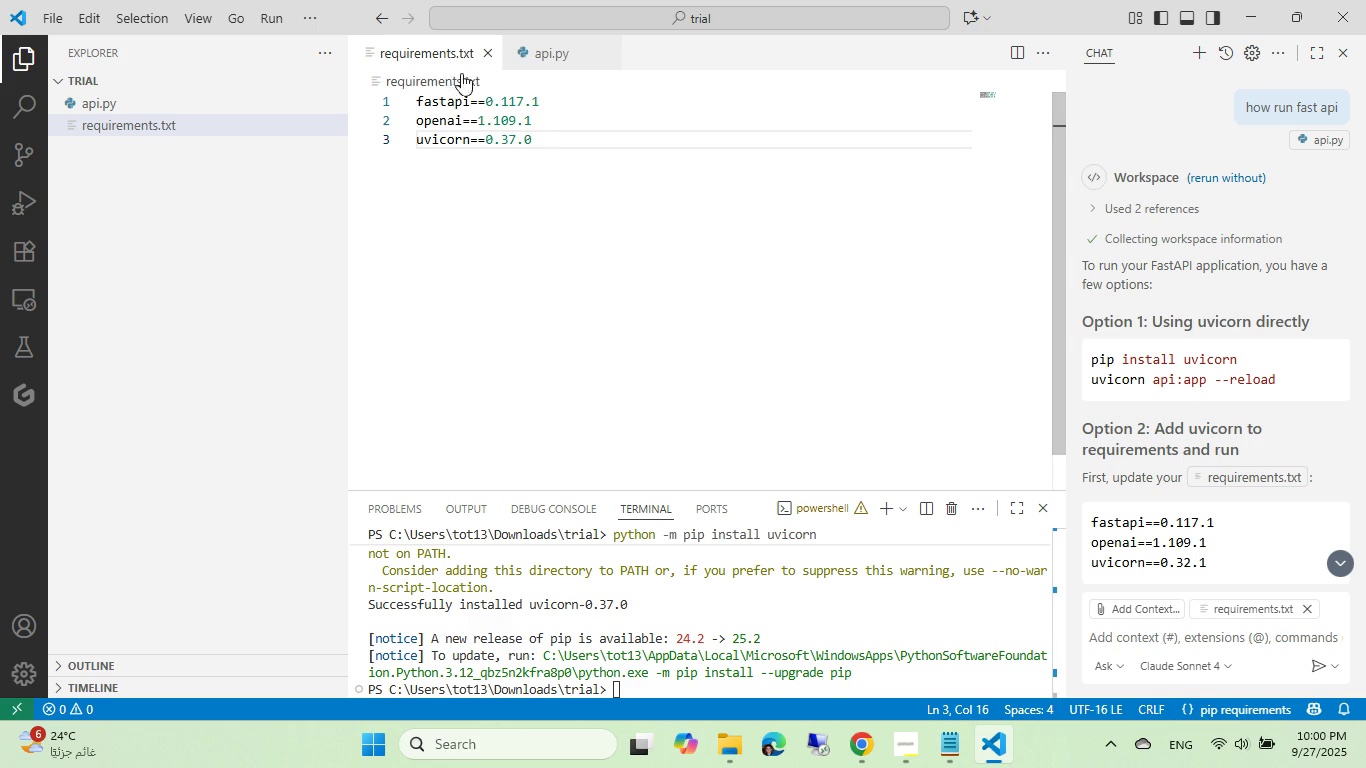 
left_click([483, 49])
 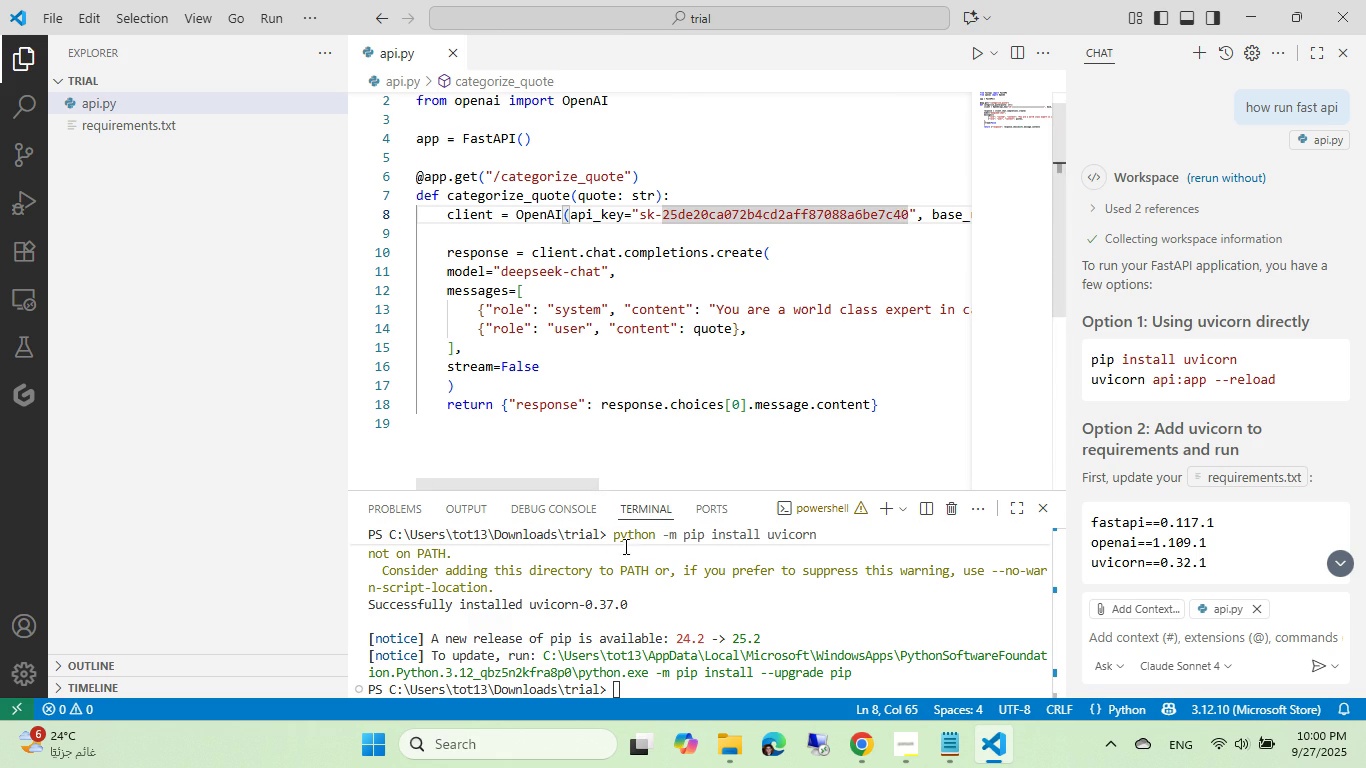 
left_click([642, 595])
 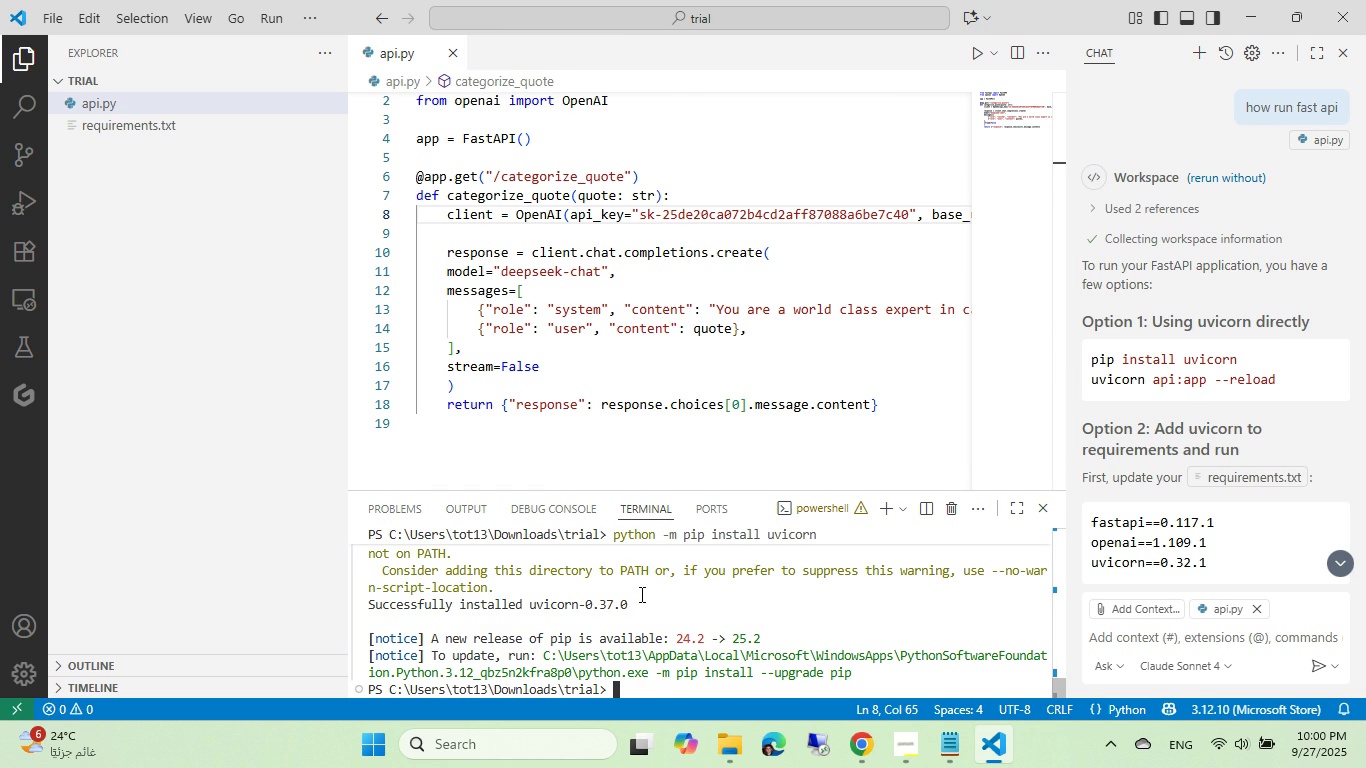 
type(uvicor)
key(Tab)
type(n)
 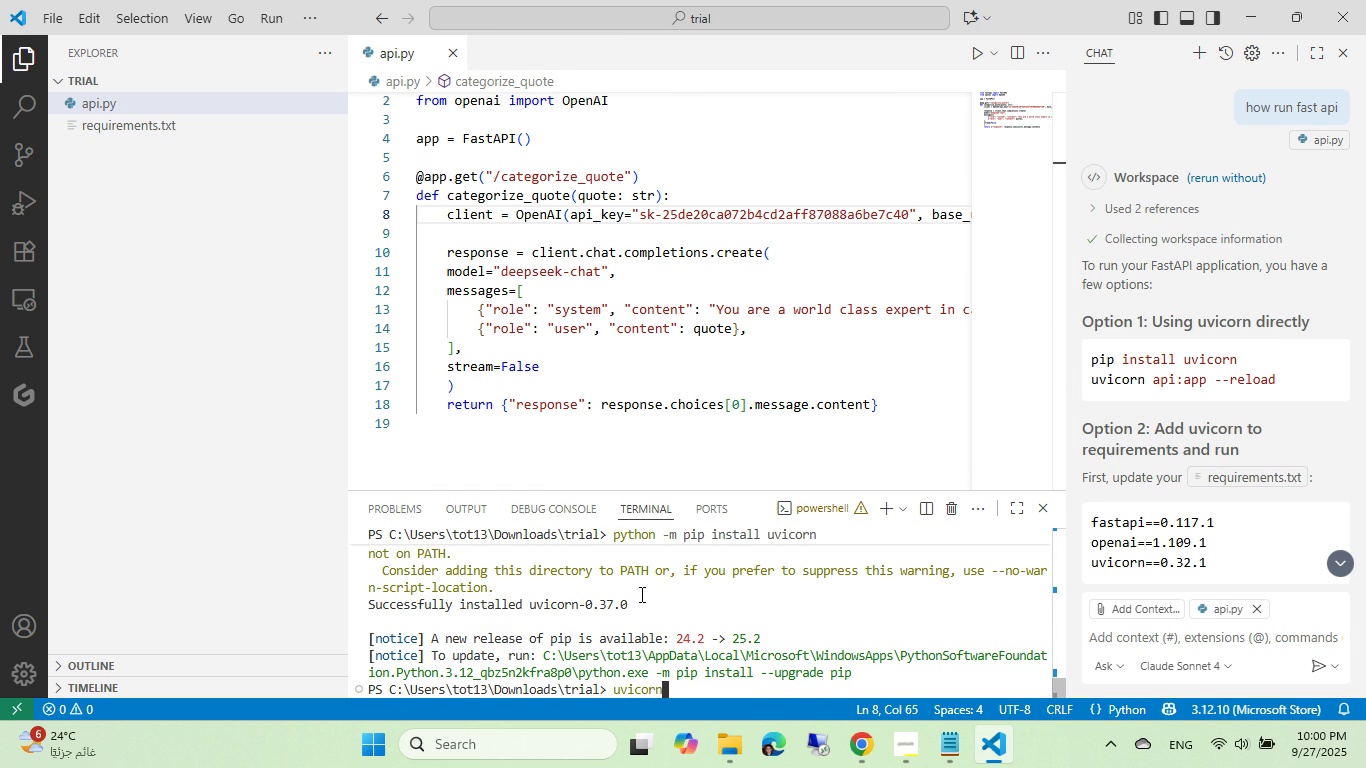 
key(Enter)